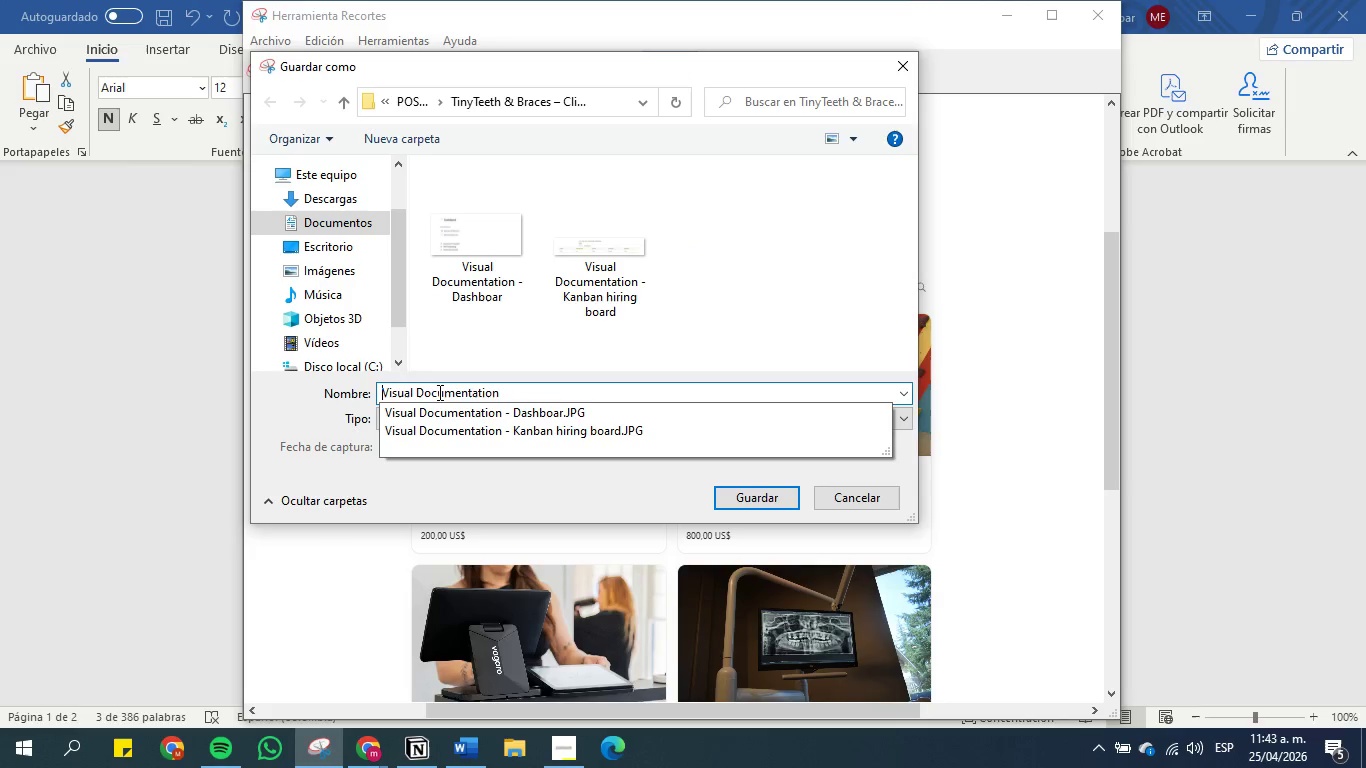 
key(Backspace)
 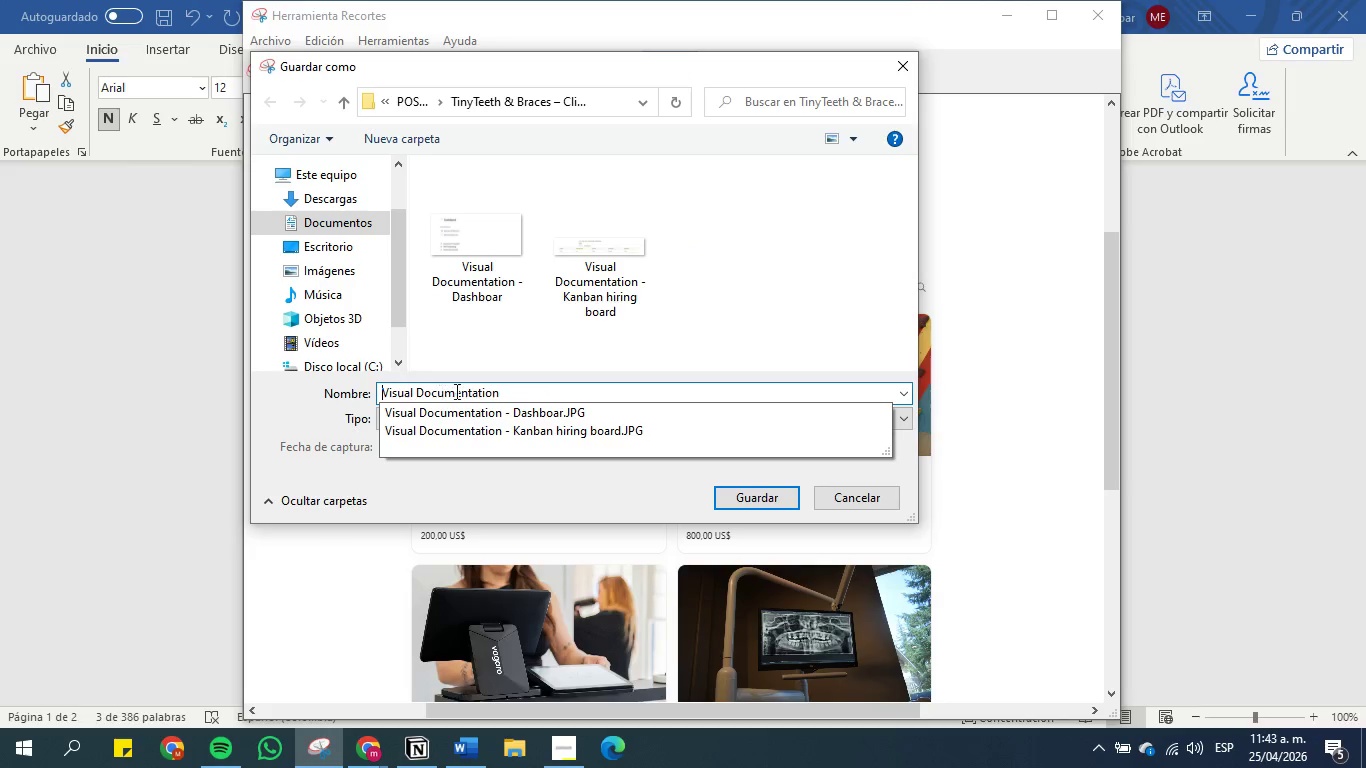 
key(Backspace)
 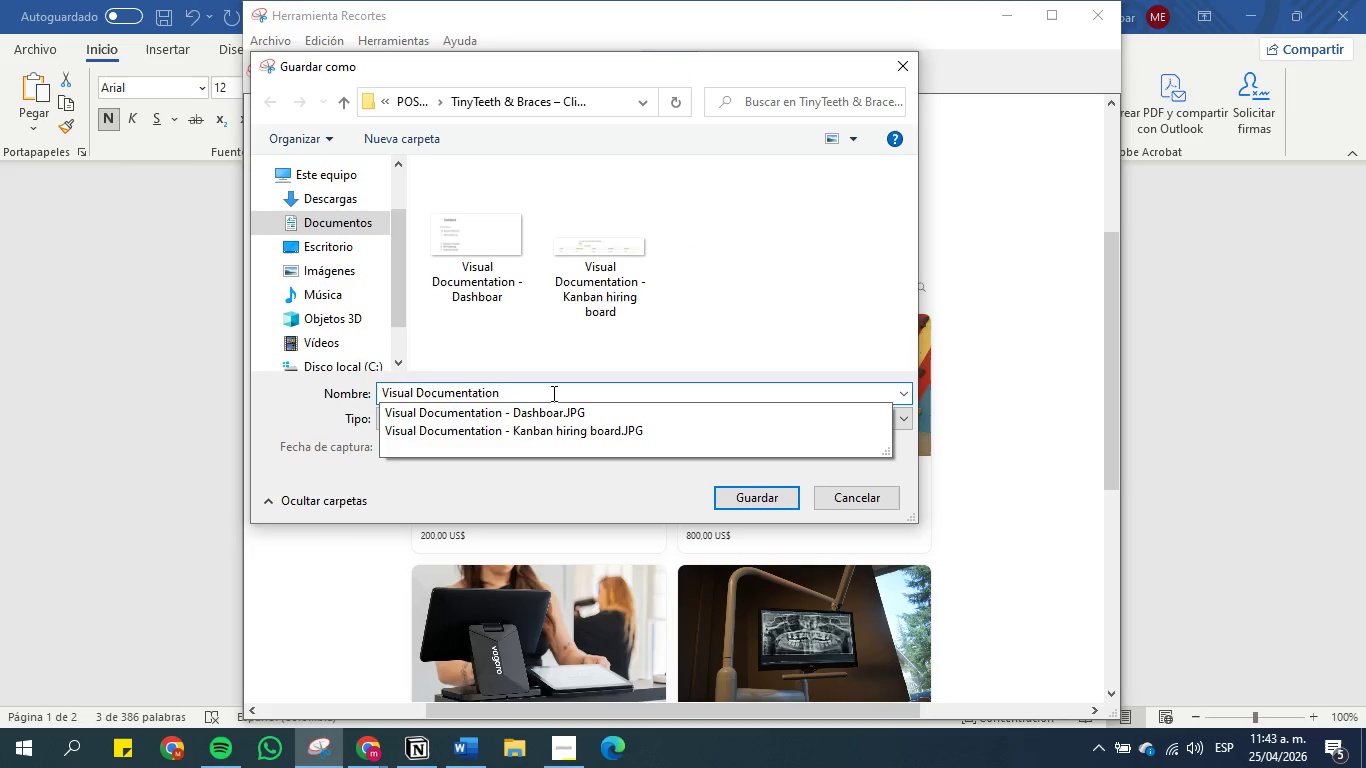 
left_click([552, 393])
 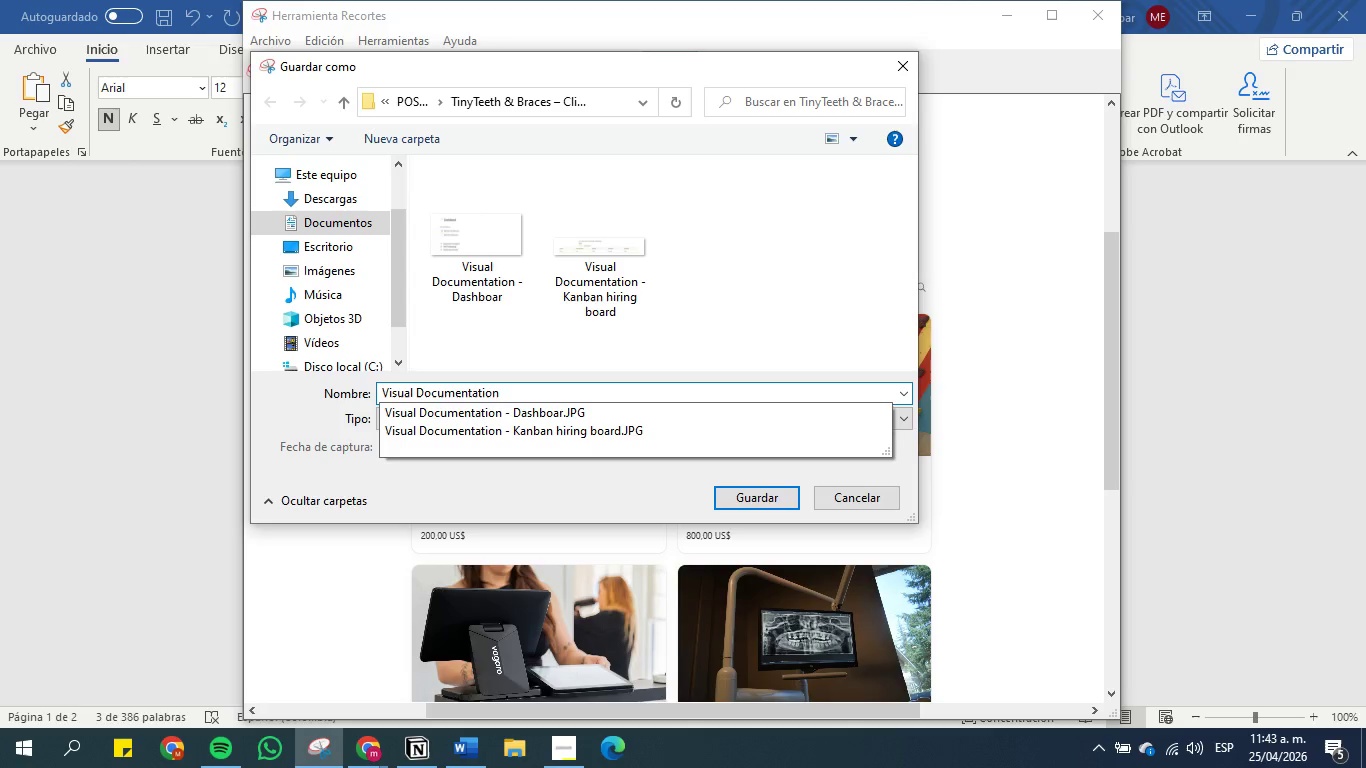 
key(Space)
 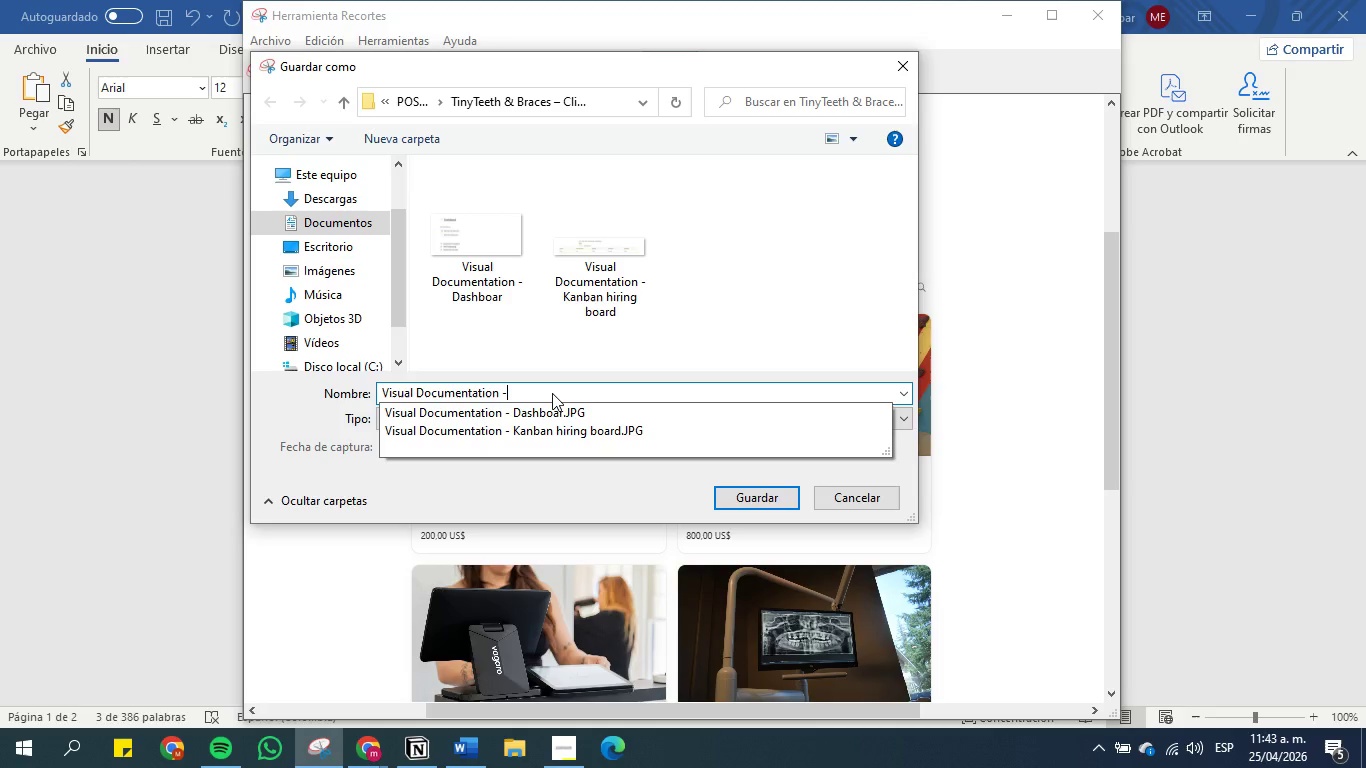 
key(Minus)
 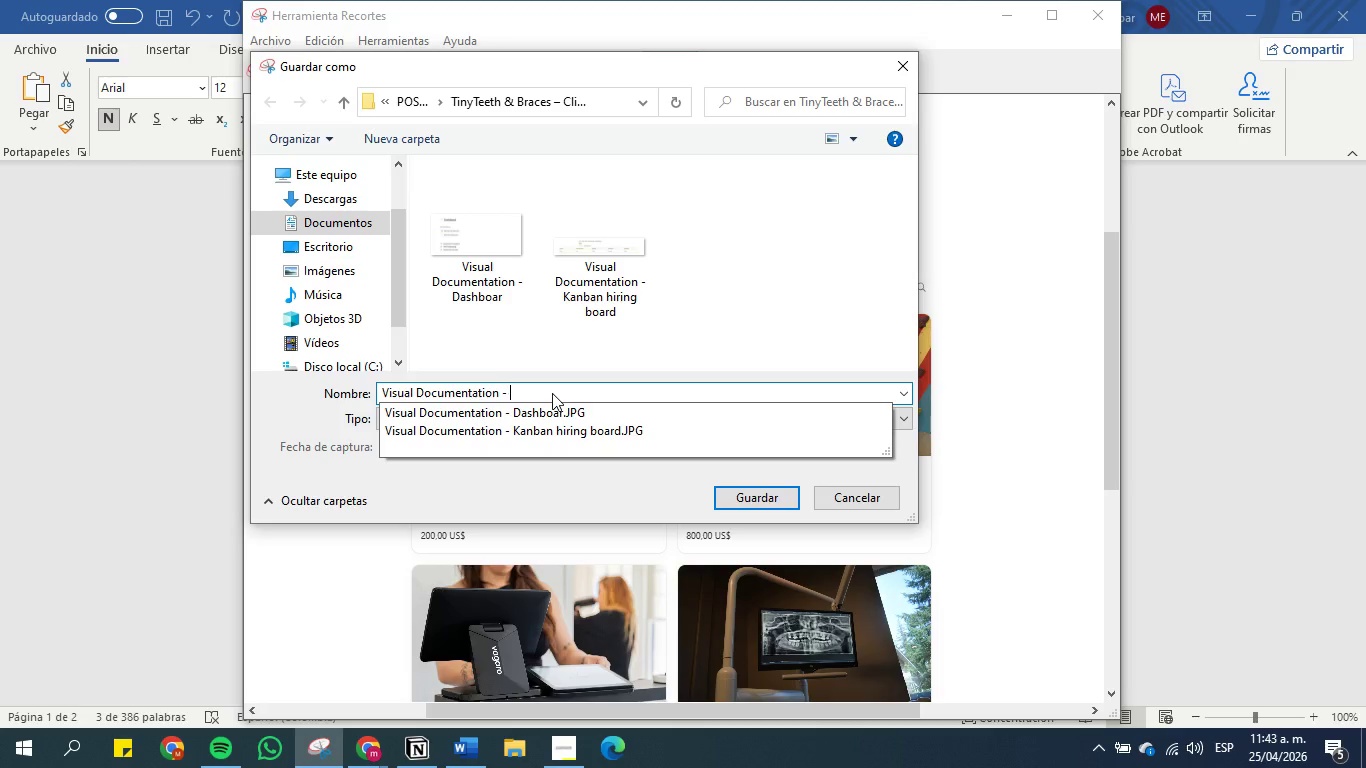 
key(Space)
 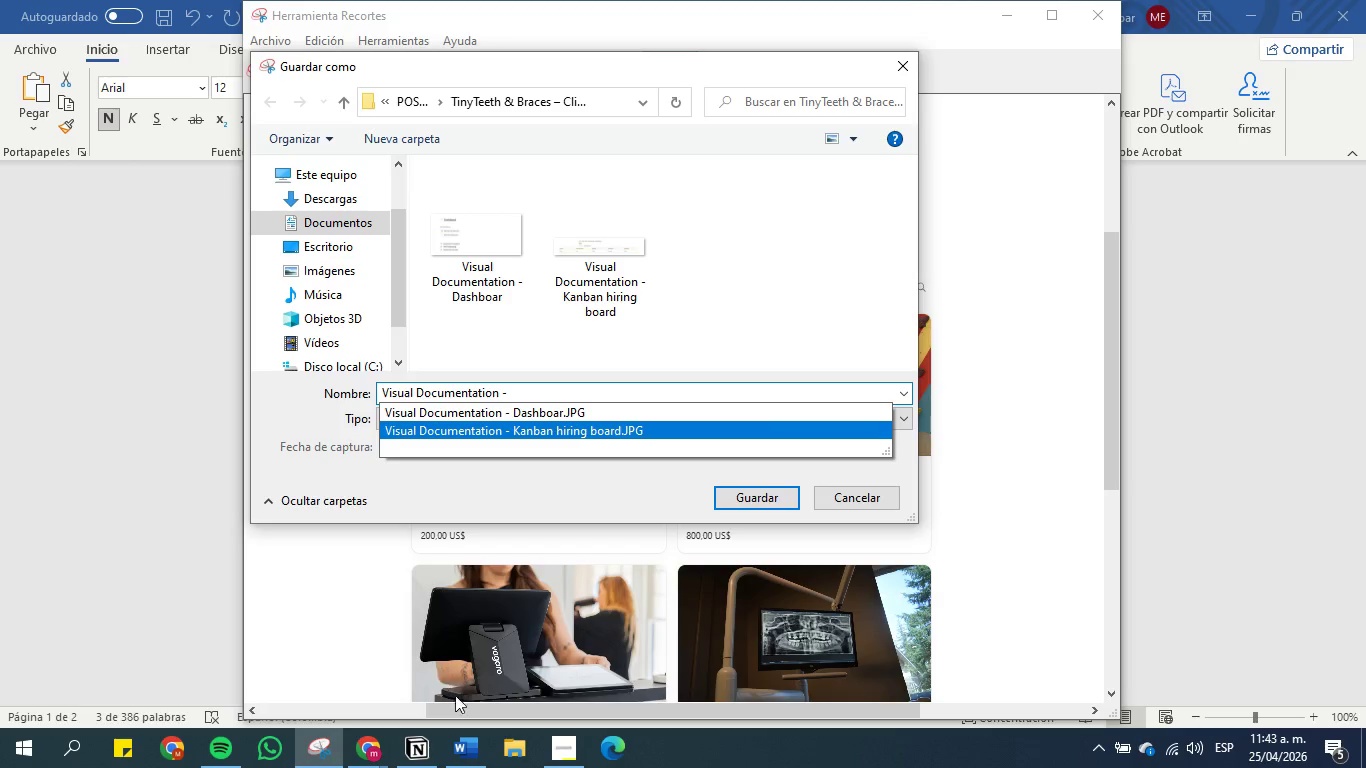 
left_click([467, 757])
 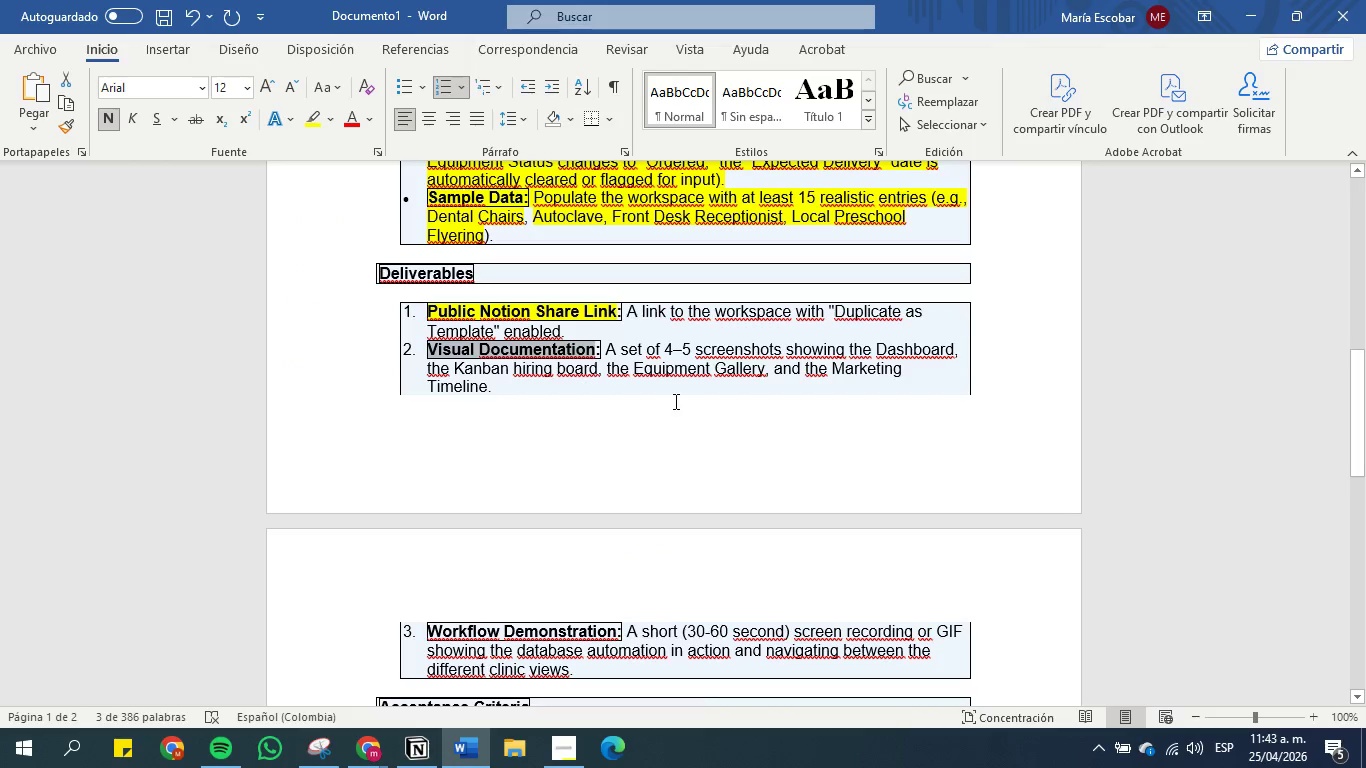 
left_click([675, 401])
 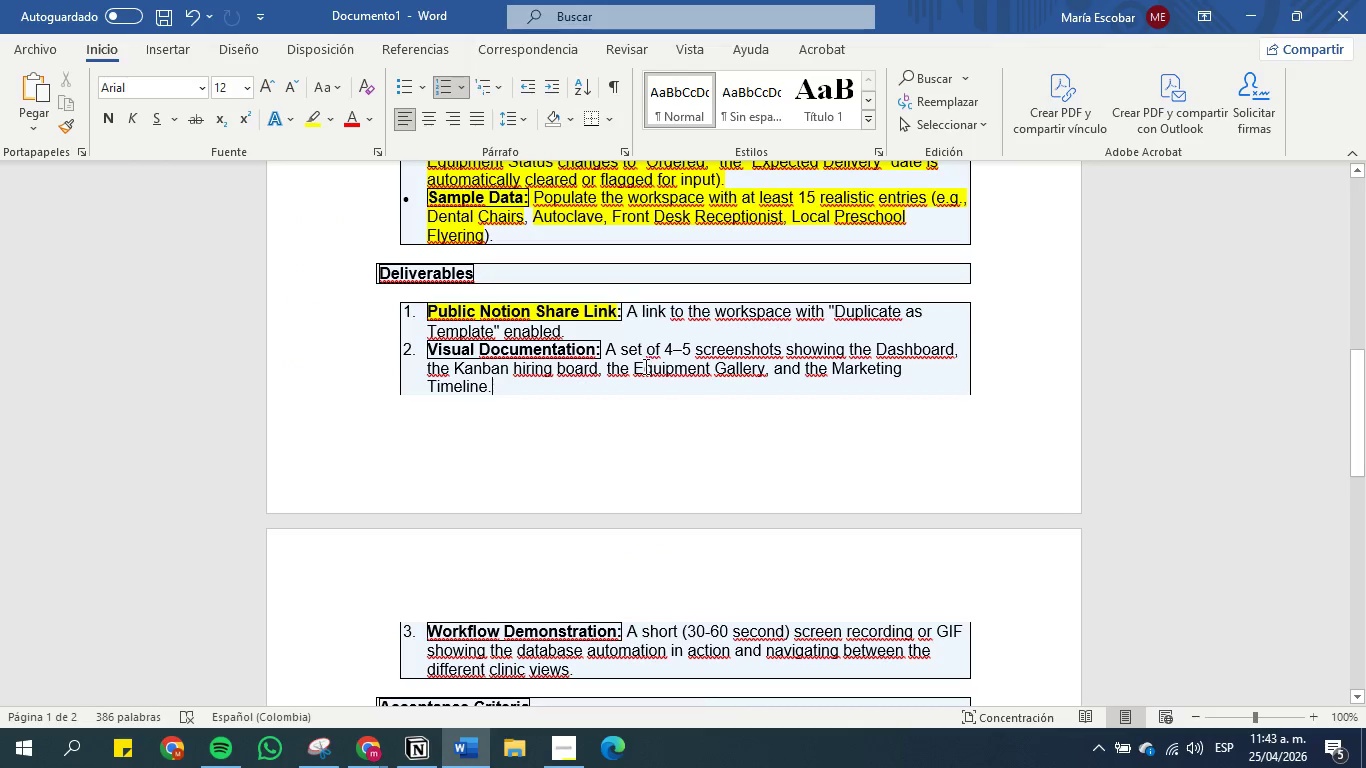 
left_click_drag(start_coordinate=[631, 371], to_coordinate=[761, 373])
 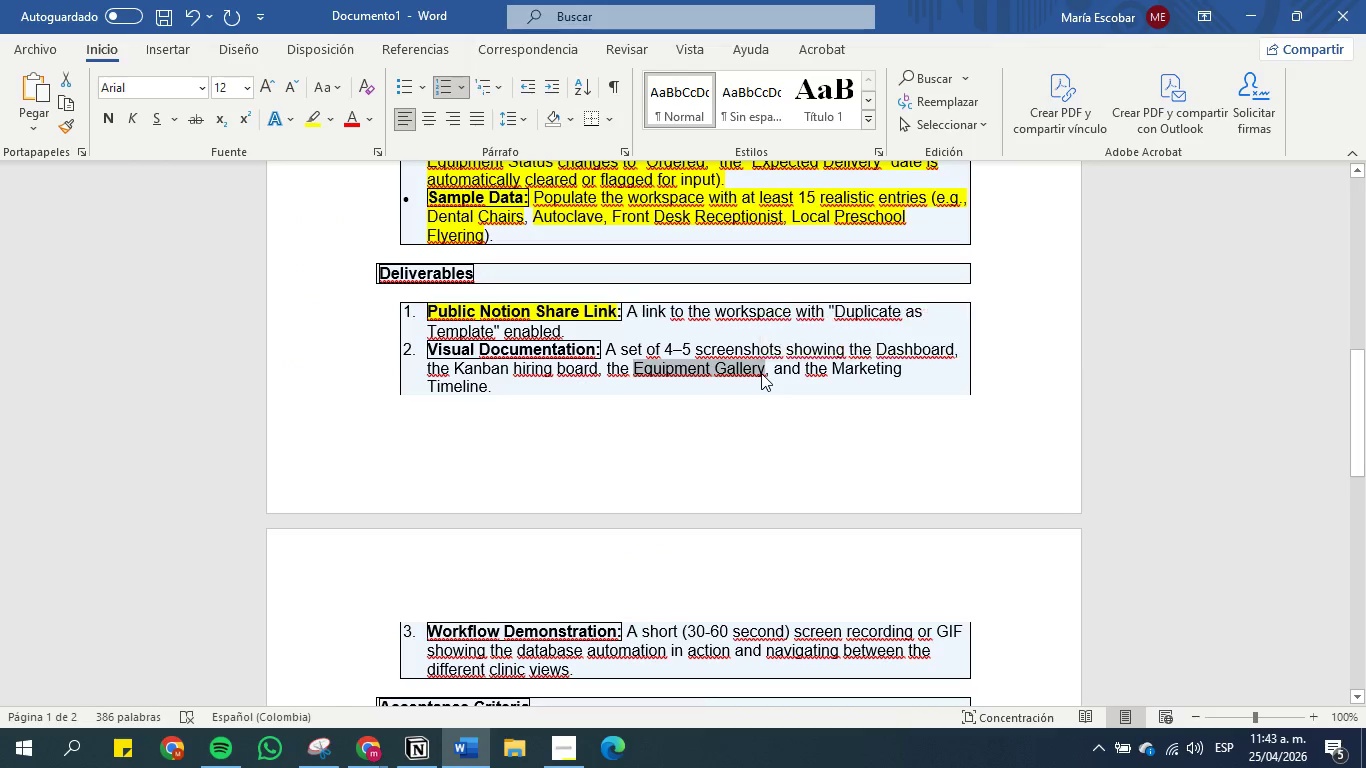 
key(Control+C)
 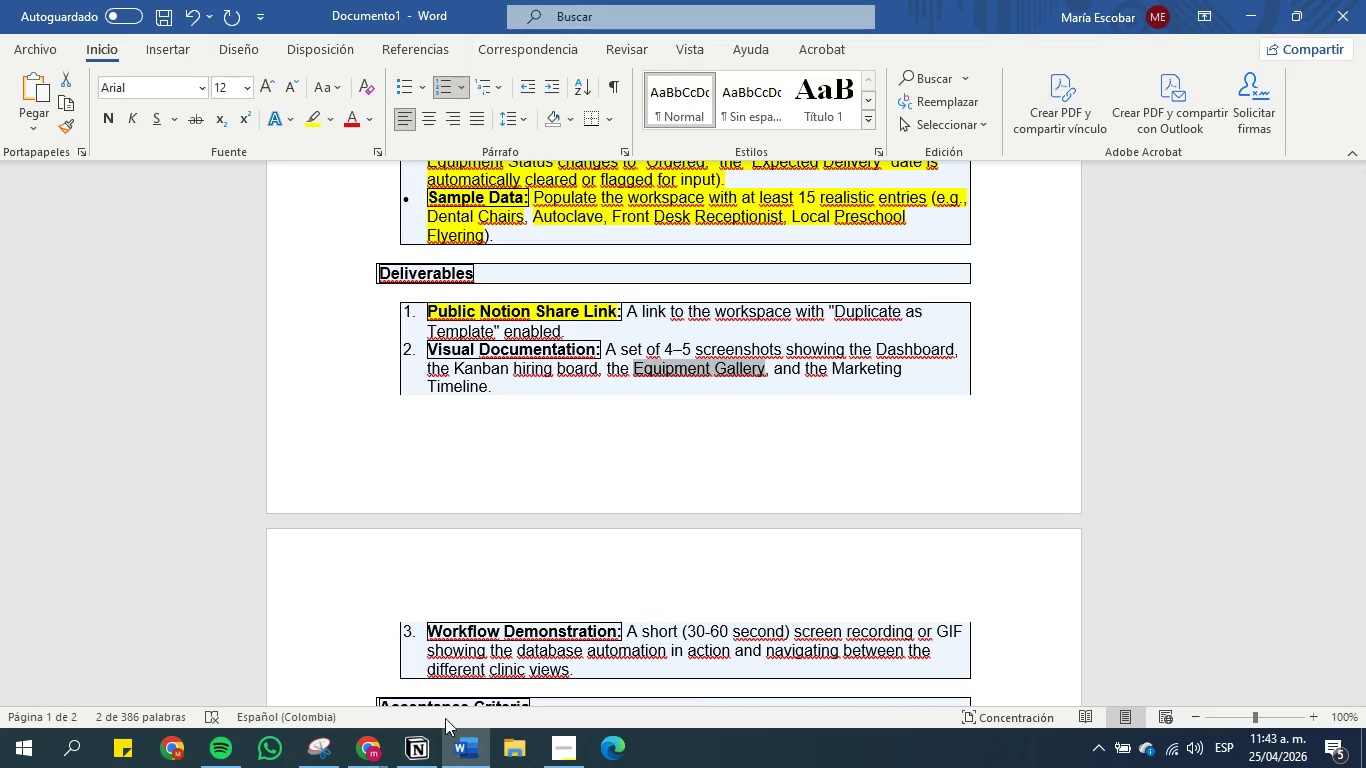 
left_click([421, 744])
 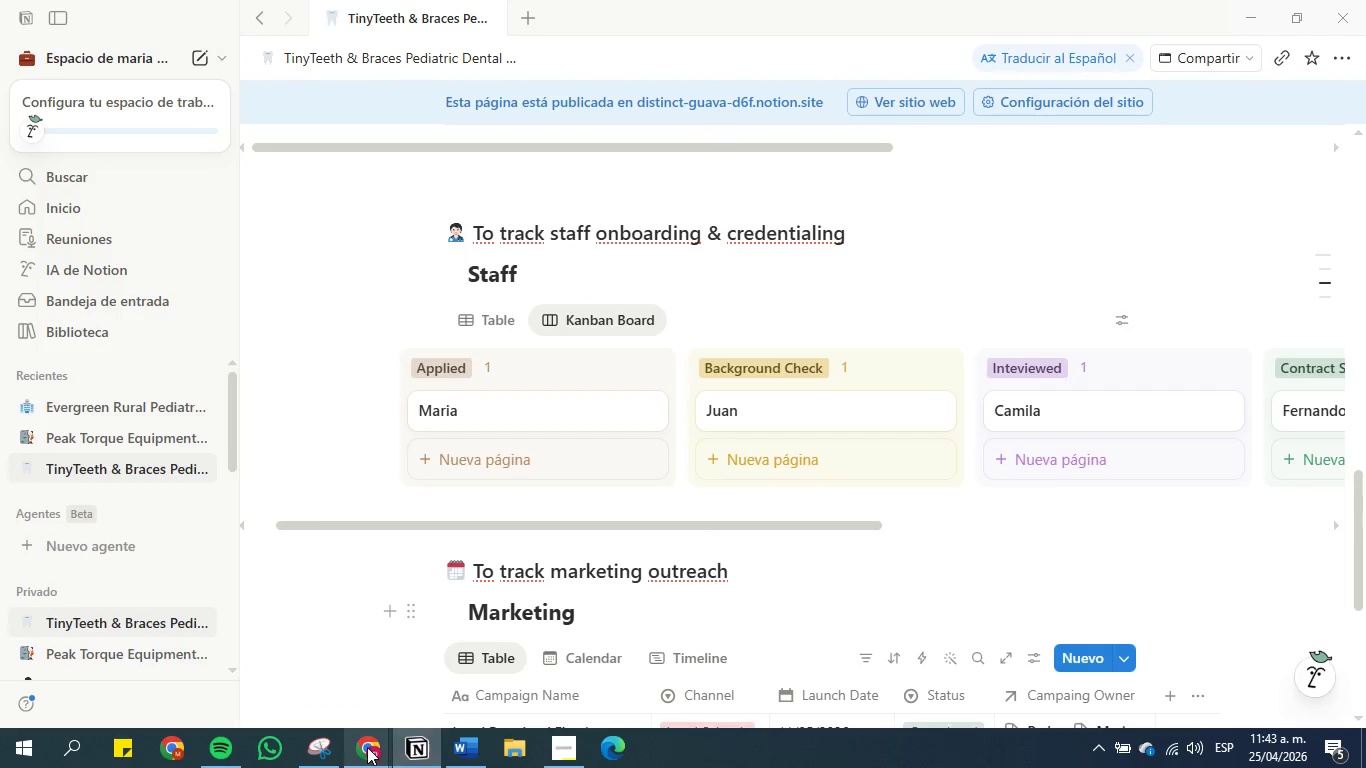 
left_click([321, 745])
 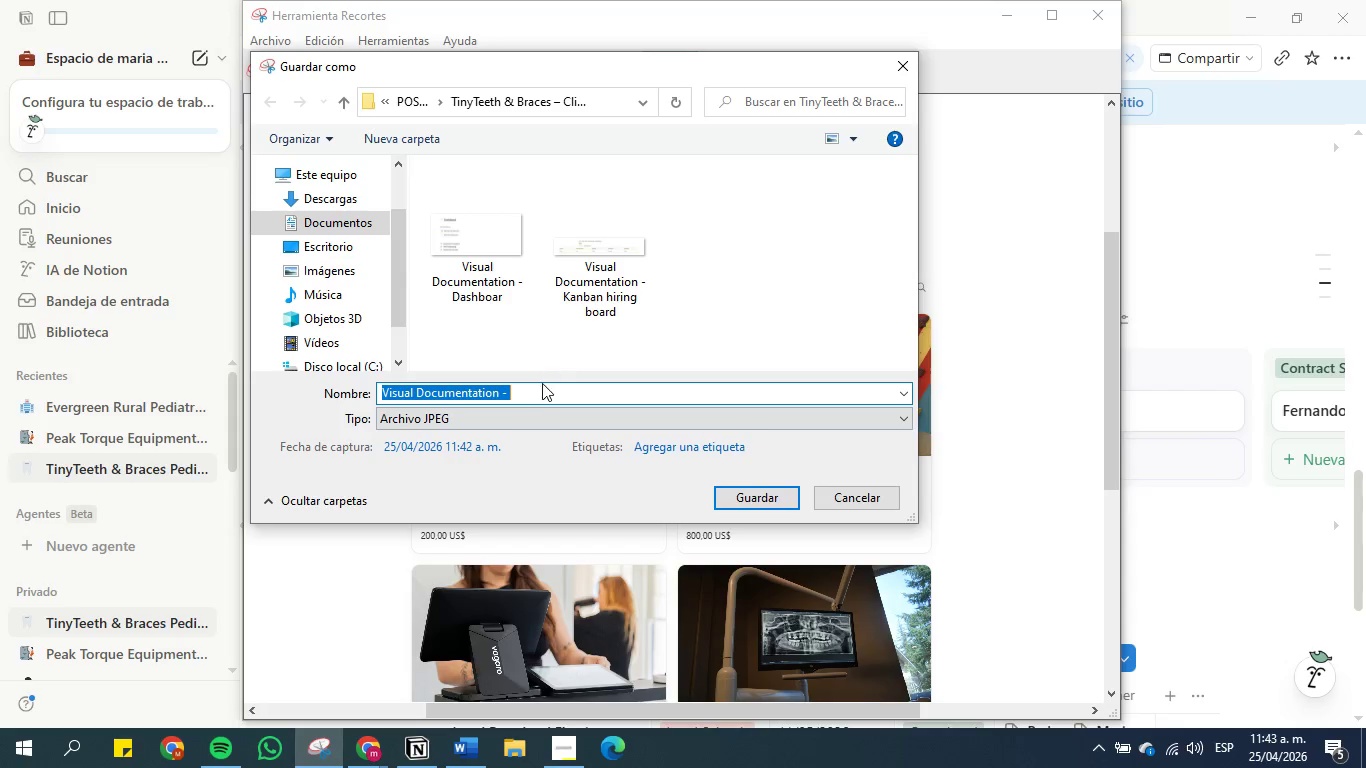 
left_click([540, 390])
 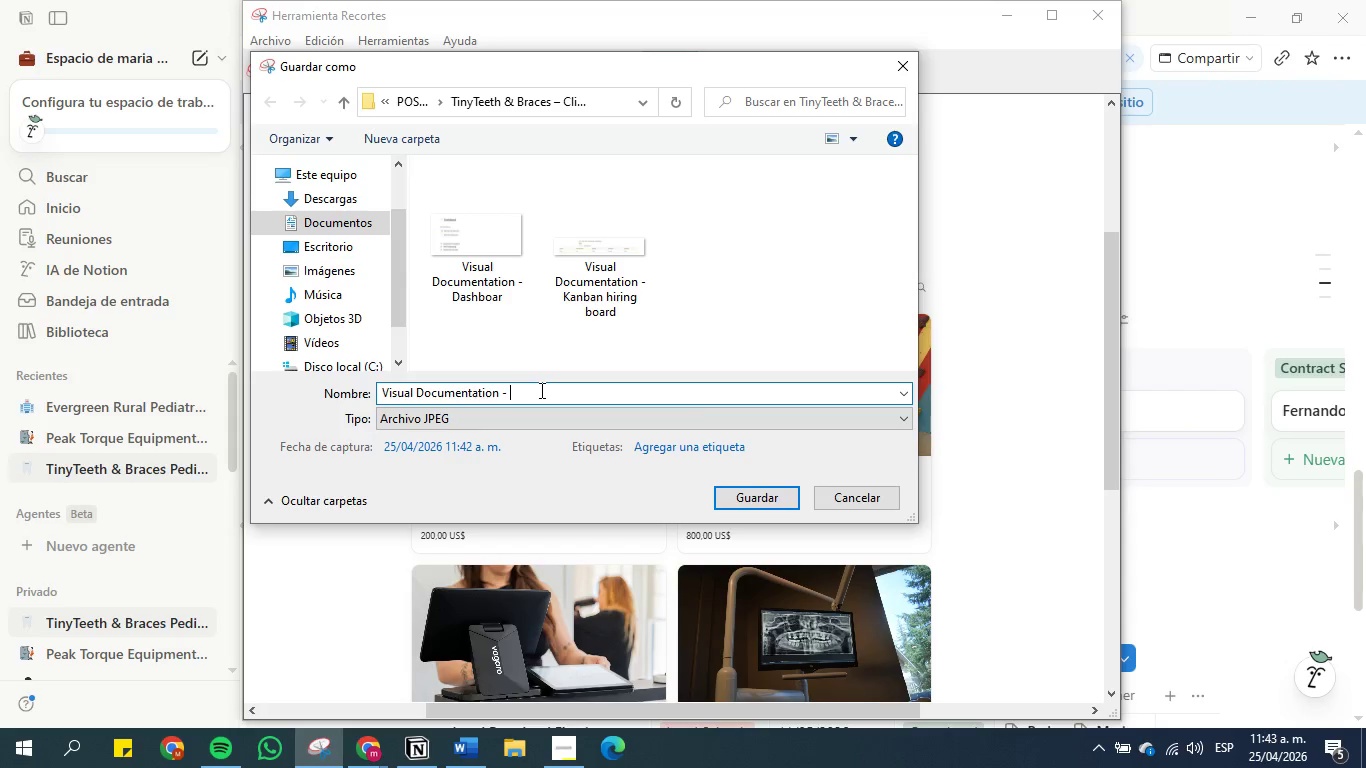 
key(Control+V)
 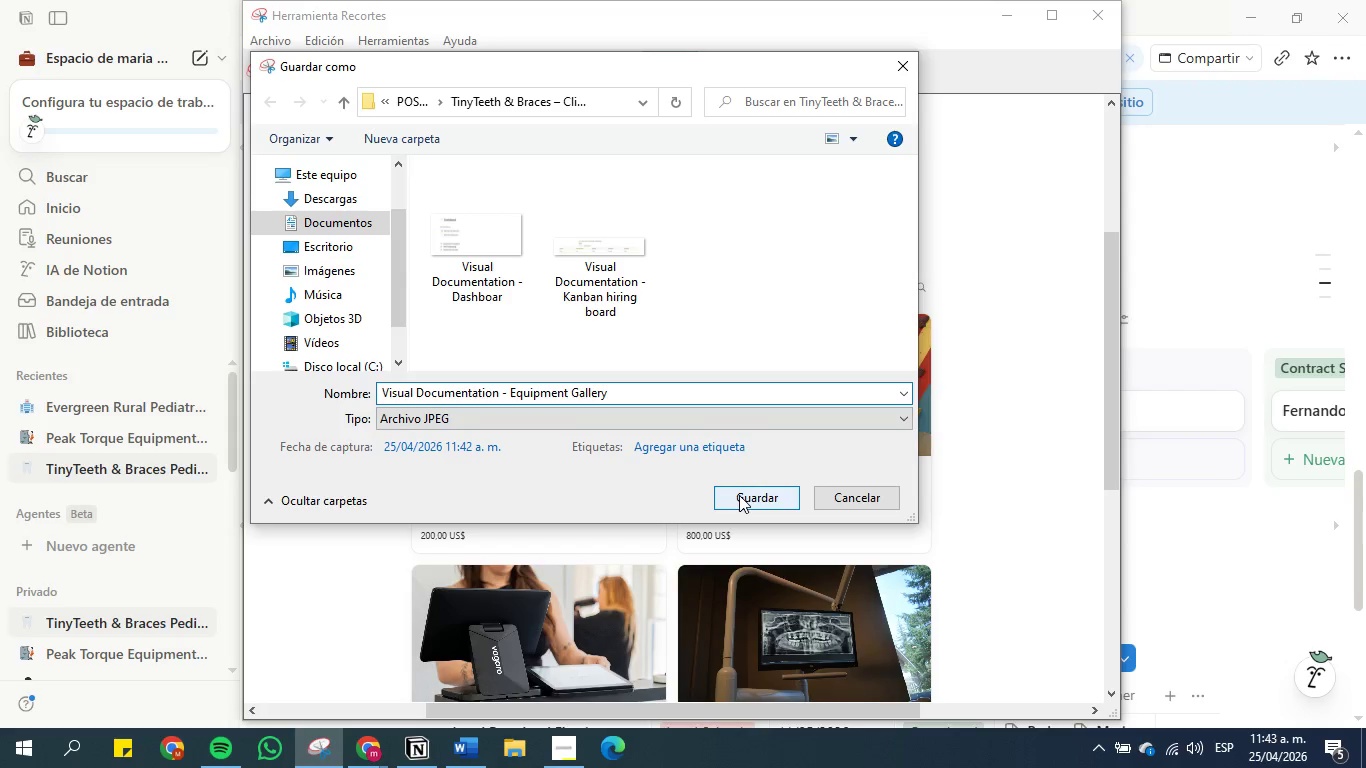 
left_click([739, 495])
 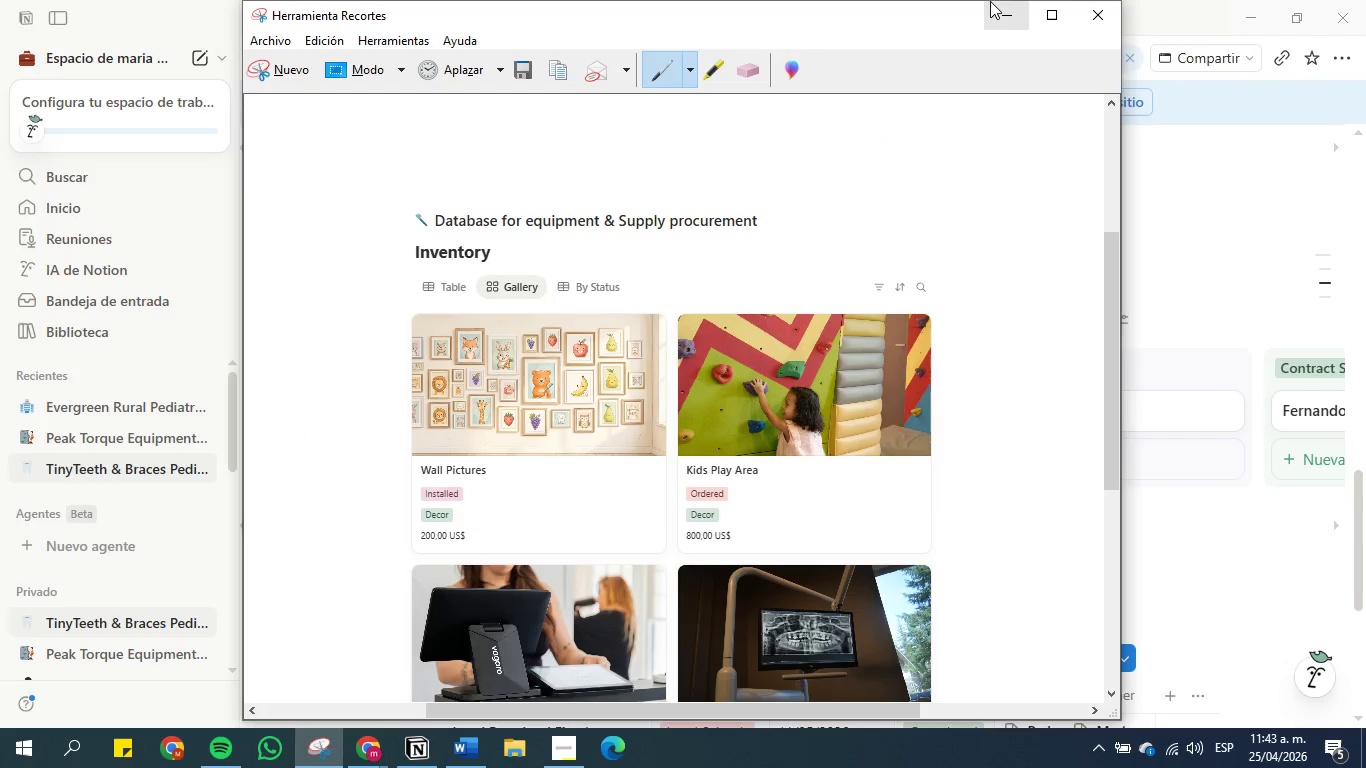 
left_click([994, 6])
 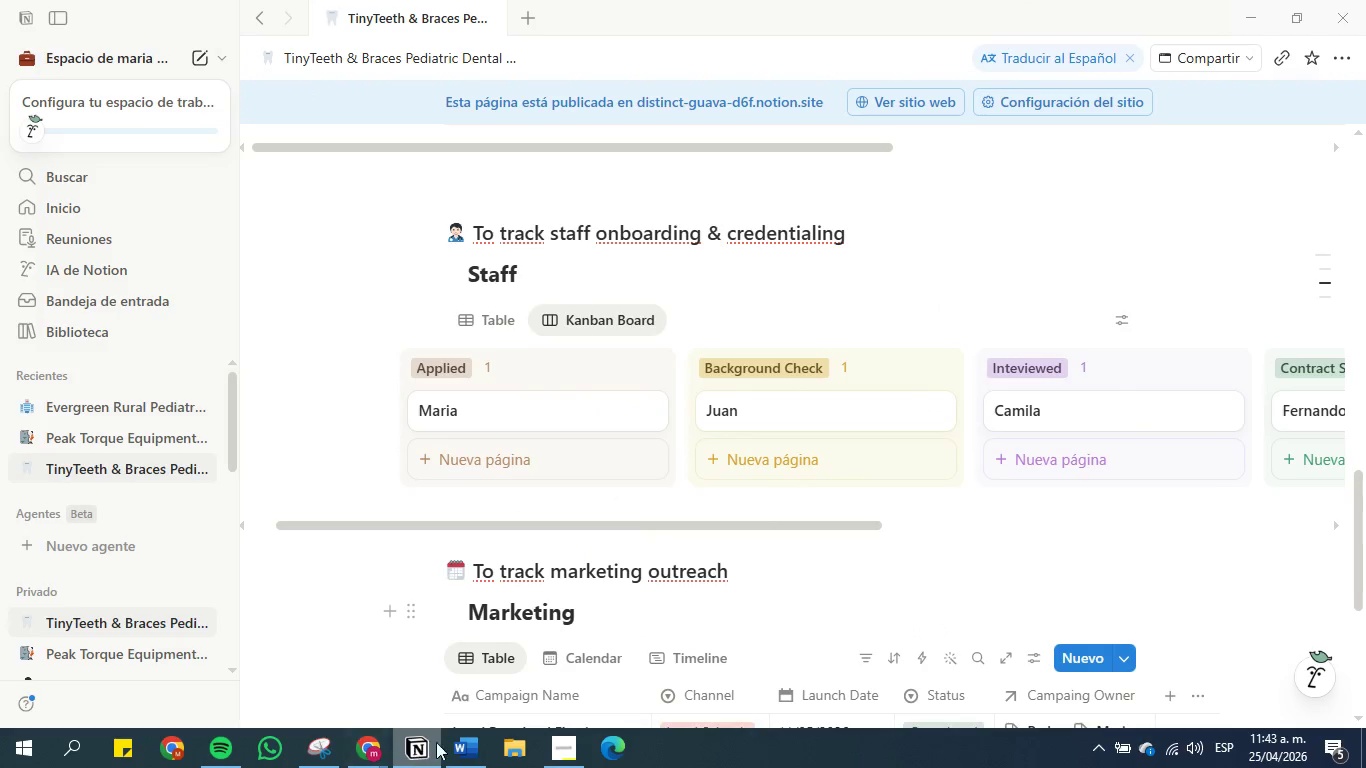 
left_click([453, 748])
 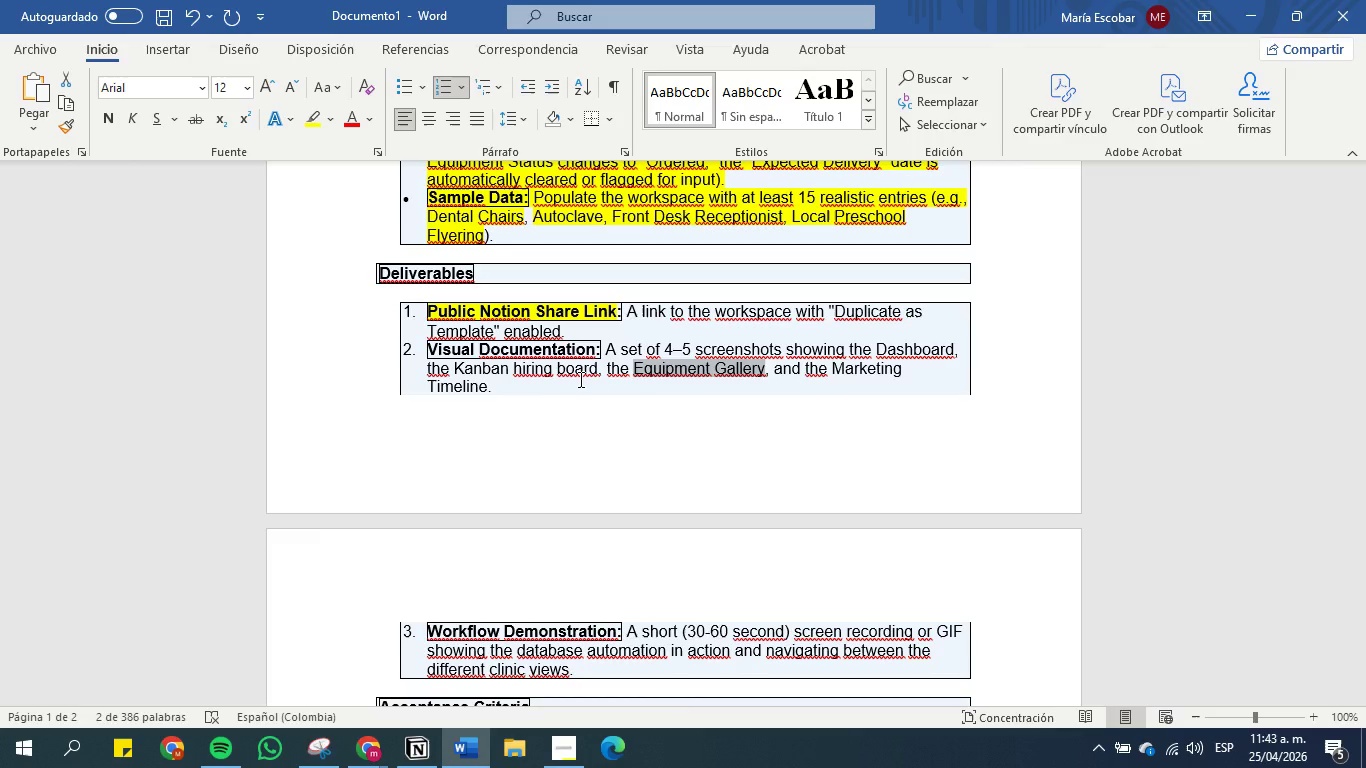 
wait(17.58)
 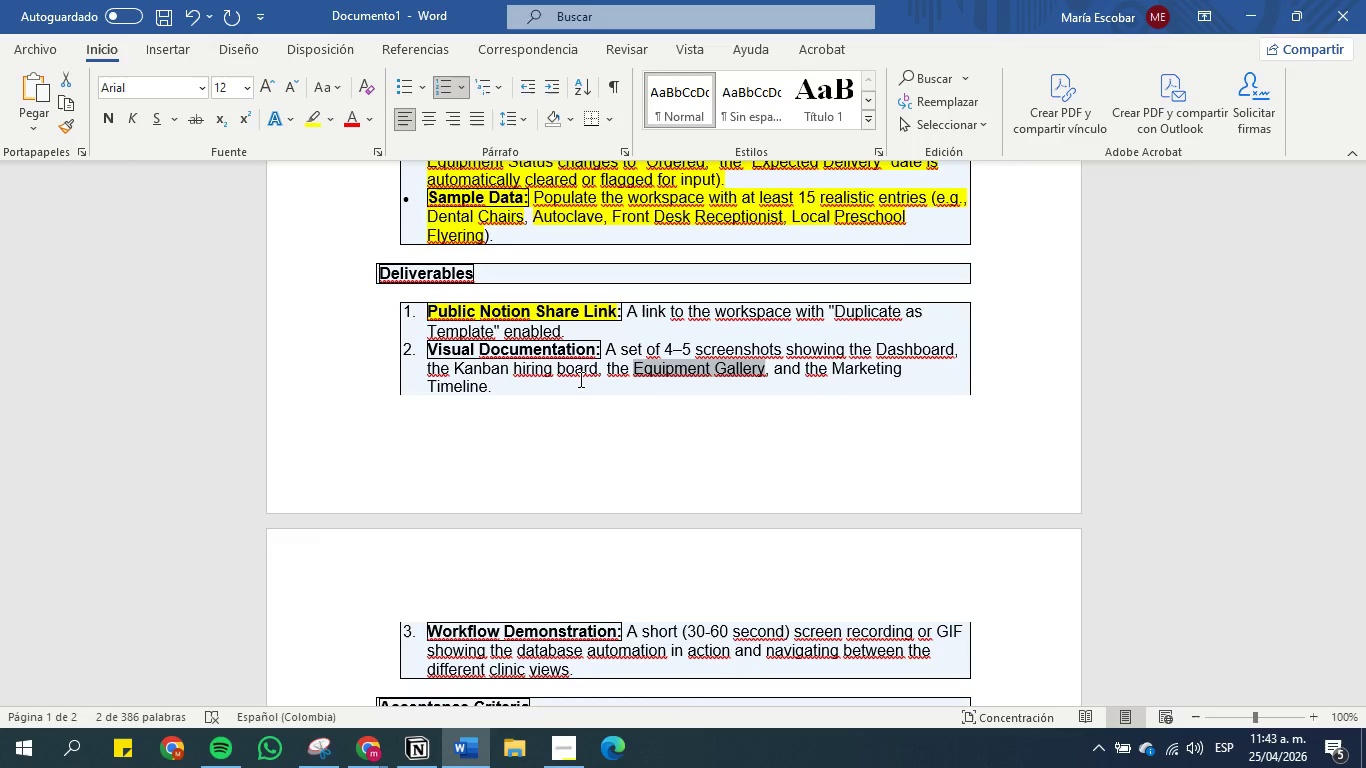 
left_click([415, 751])
 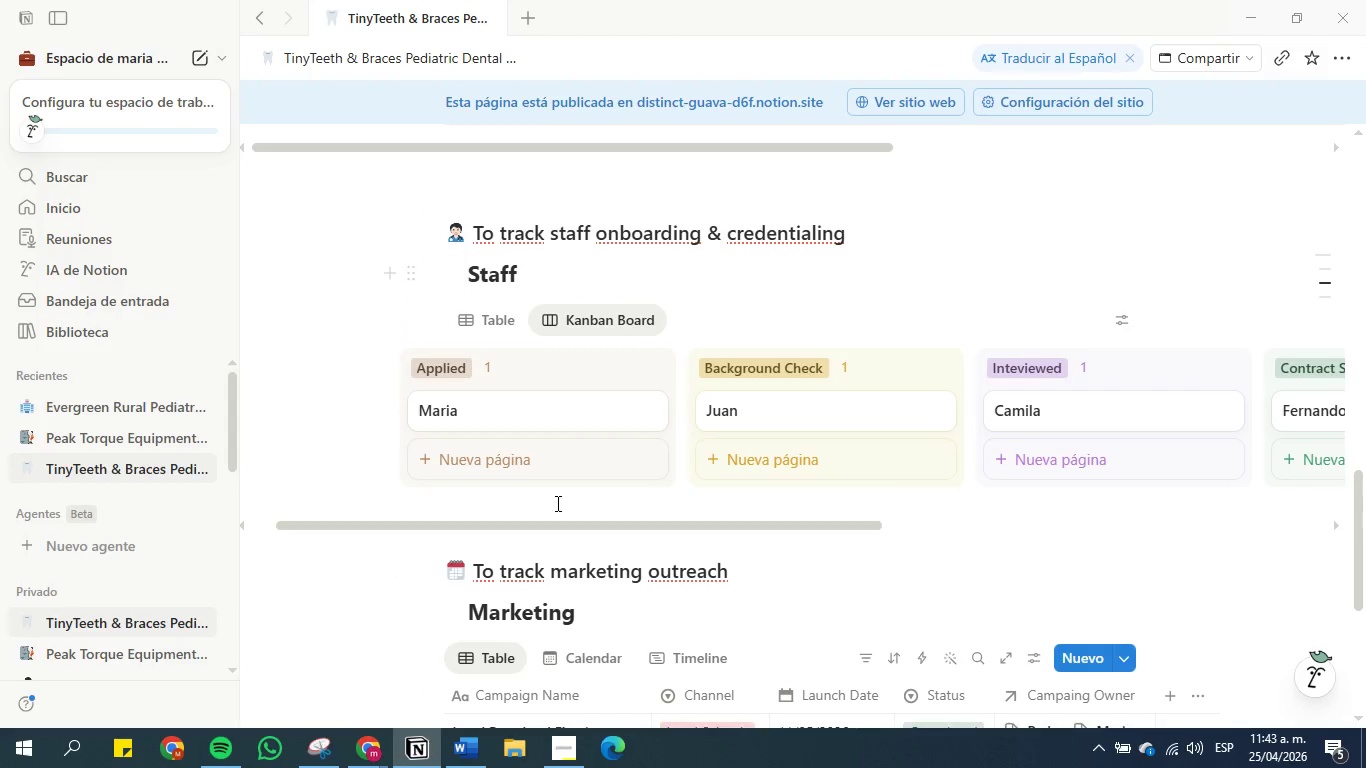 
scroll: coordinate [557, 500], scroll_direction: down, amount: 2.0
 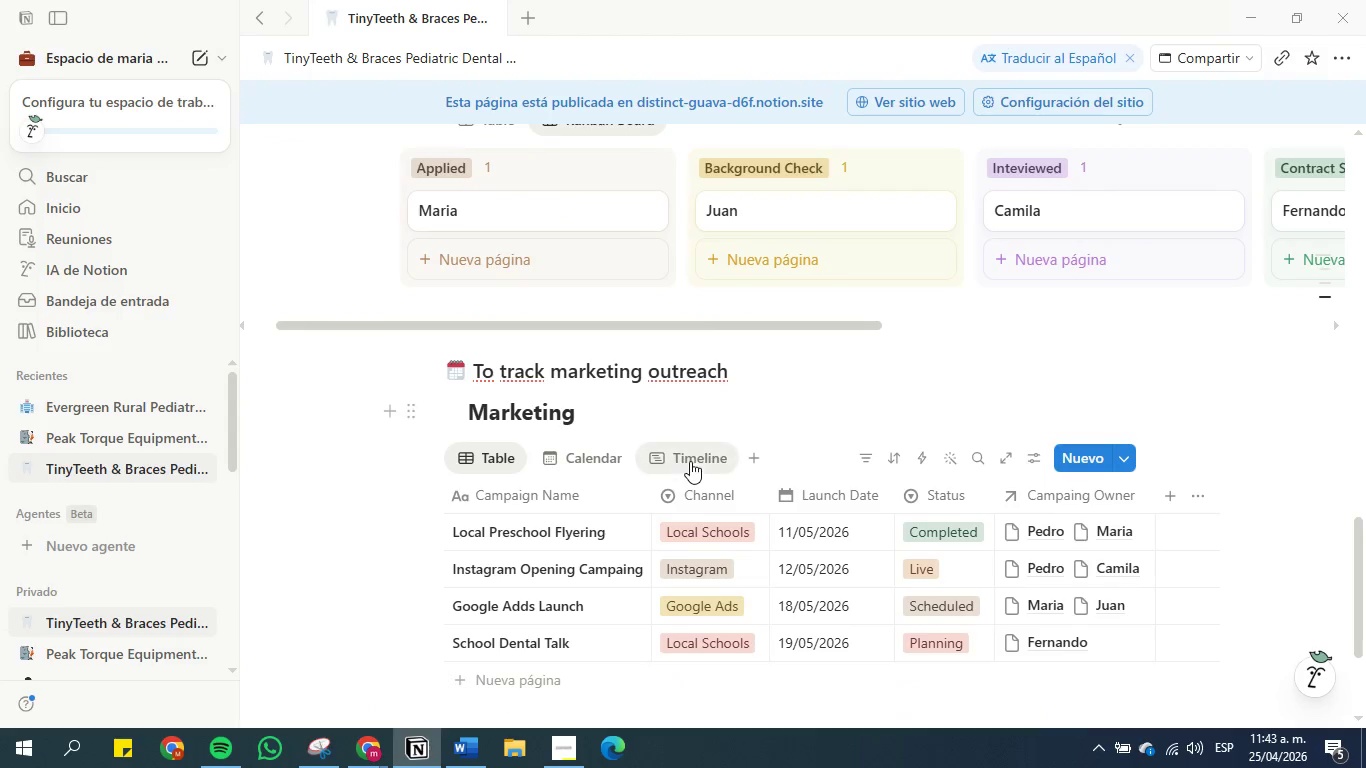 
left_click([690, 461])
 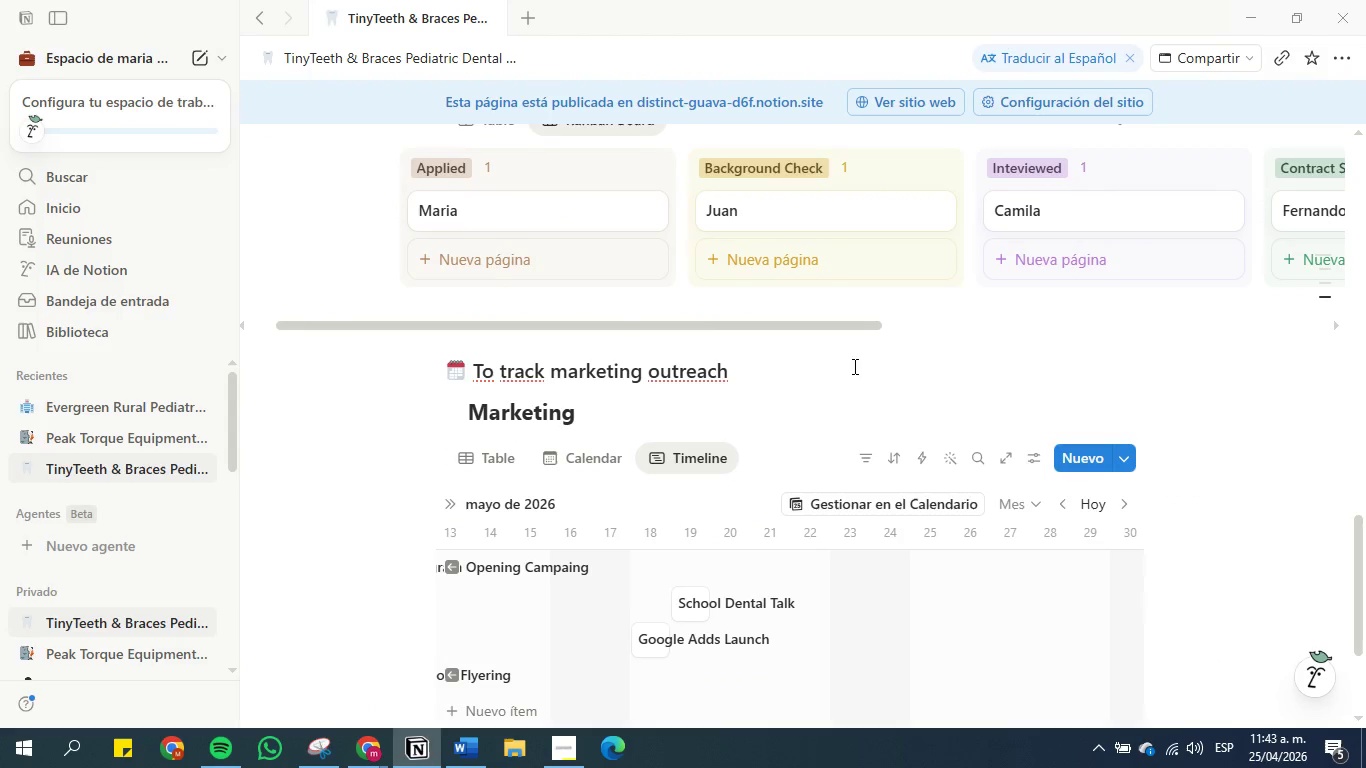 
scroll: coordinate [784, 360], scroll_direction: down, amount: 4.0
 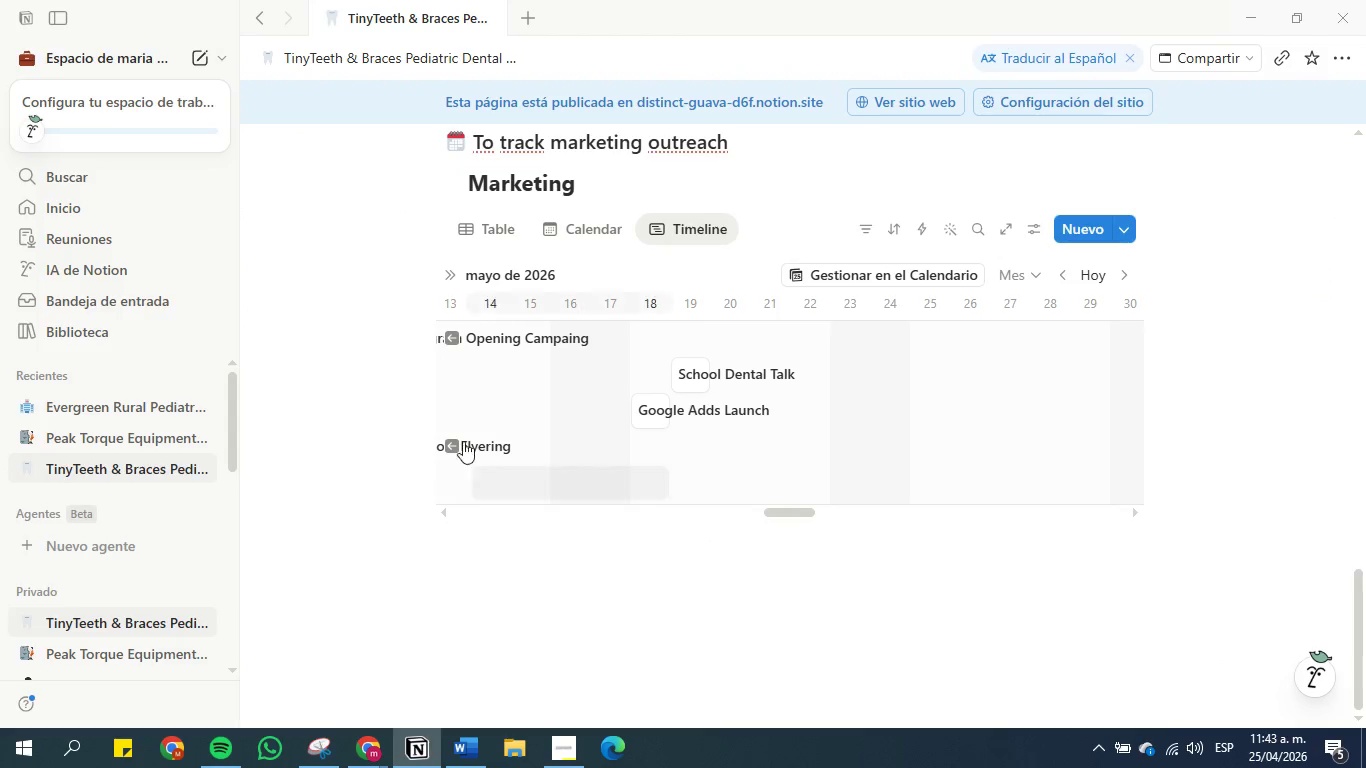 
scroll: coordinate [410, 381], scroll_direction: up, amount: 1.0
 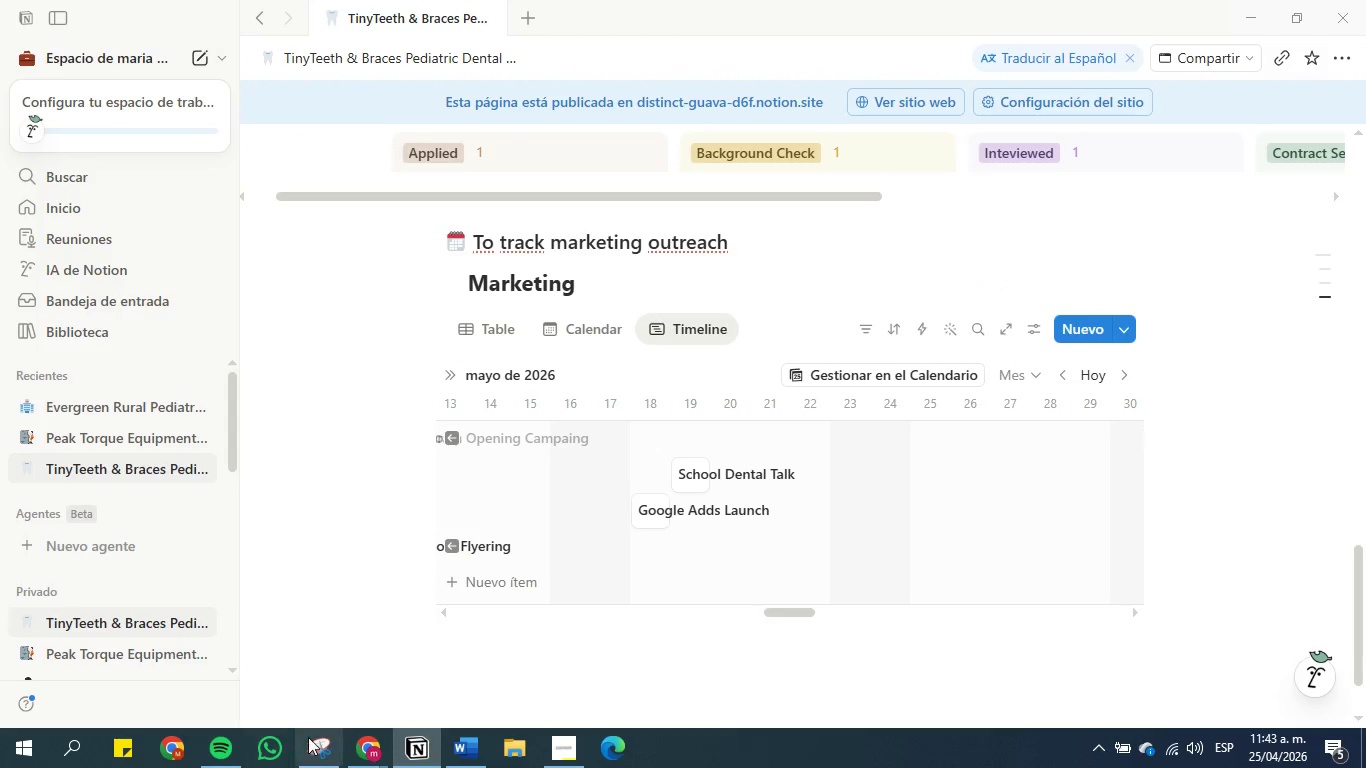 
mouse_move([318, 764])
 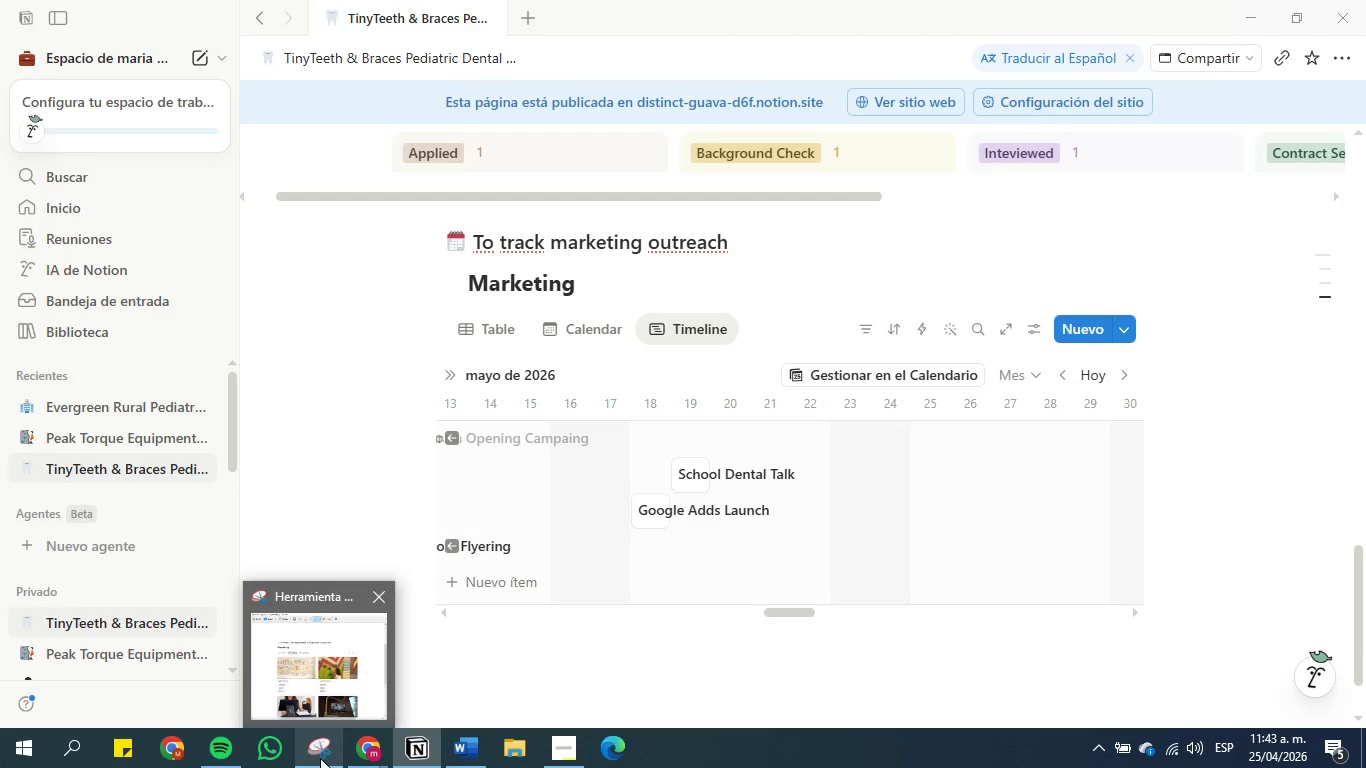 
left_click([320, 758])
 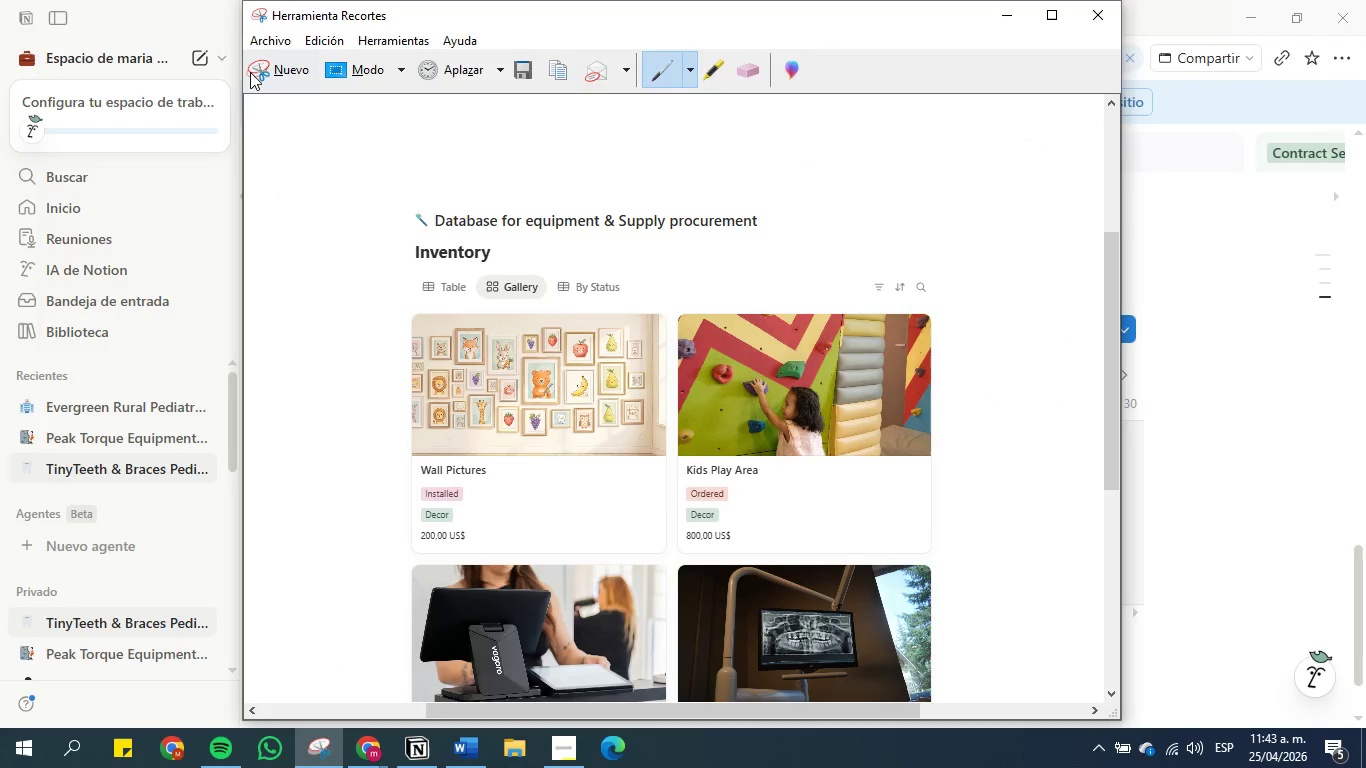 
left_click([263, 72])
 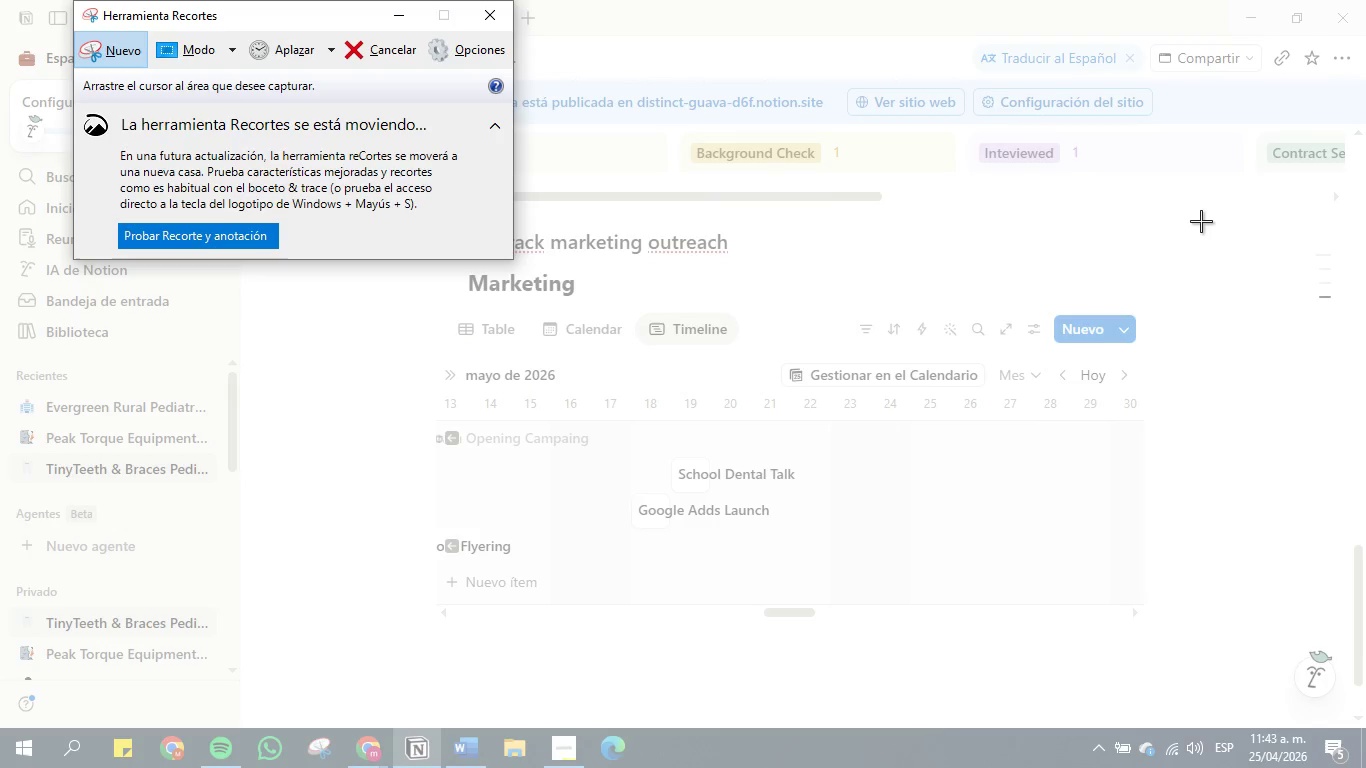 
left_click_drag(start_coordinate=[1215, 218], to_coordinate=[352, 643])
 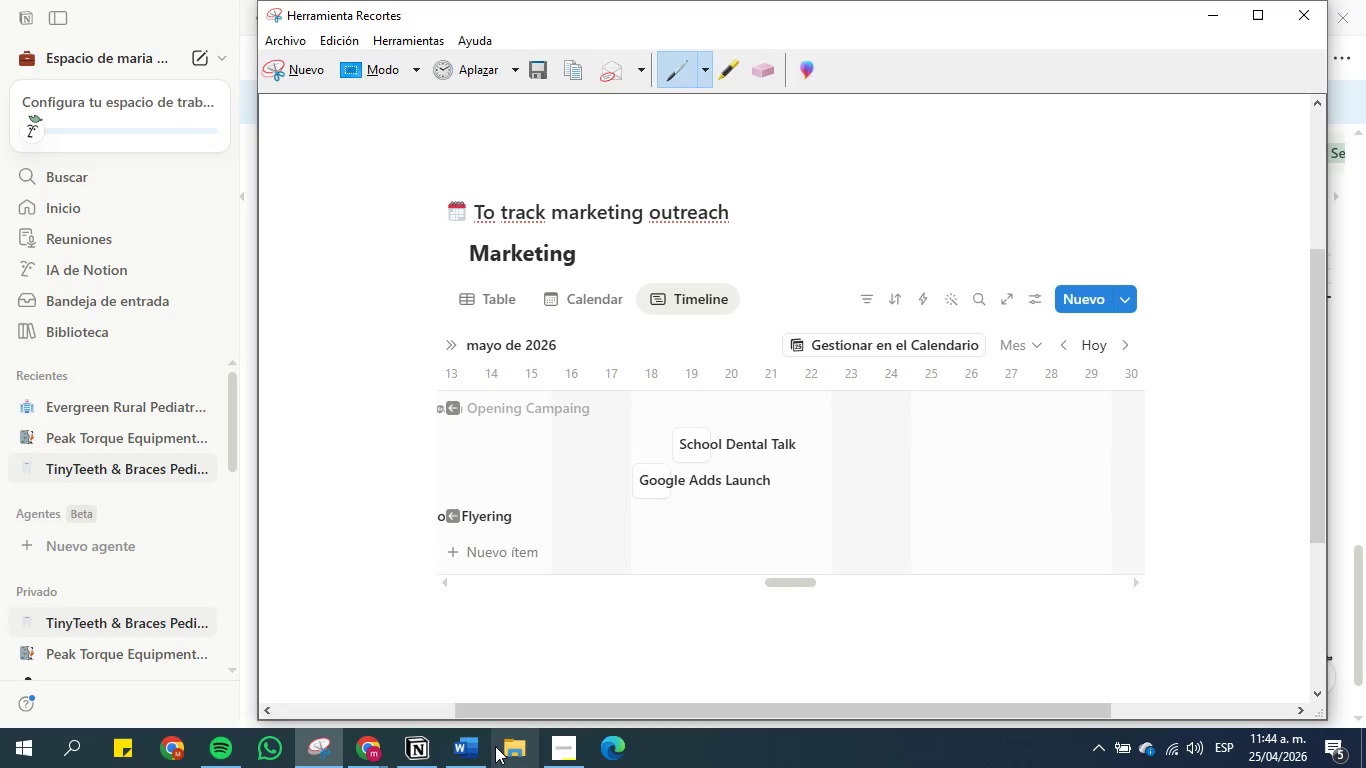 
left_click([470, 746])
 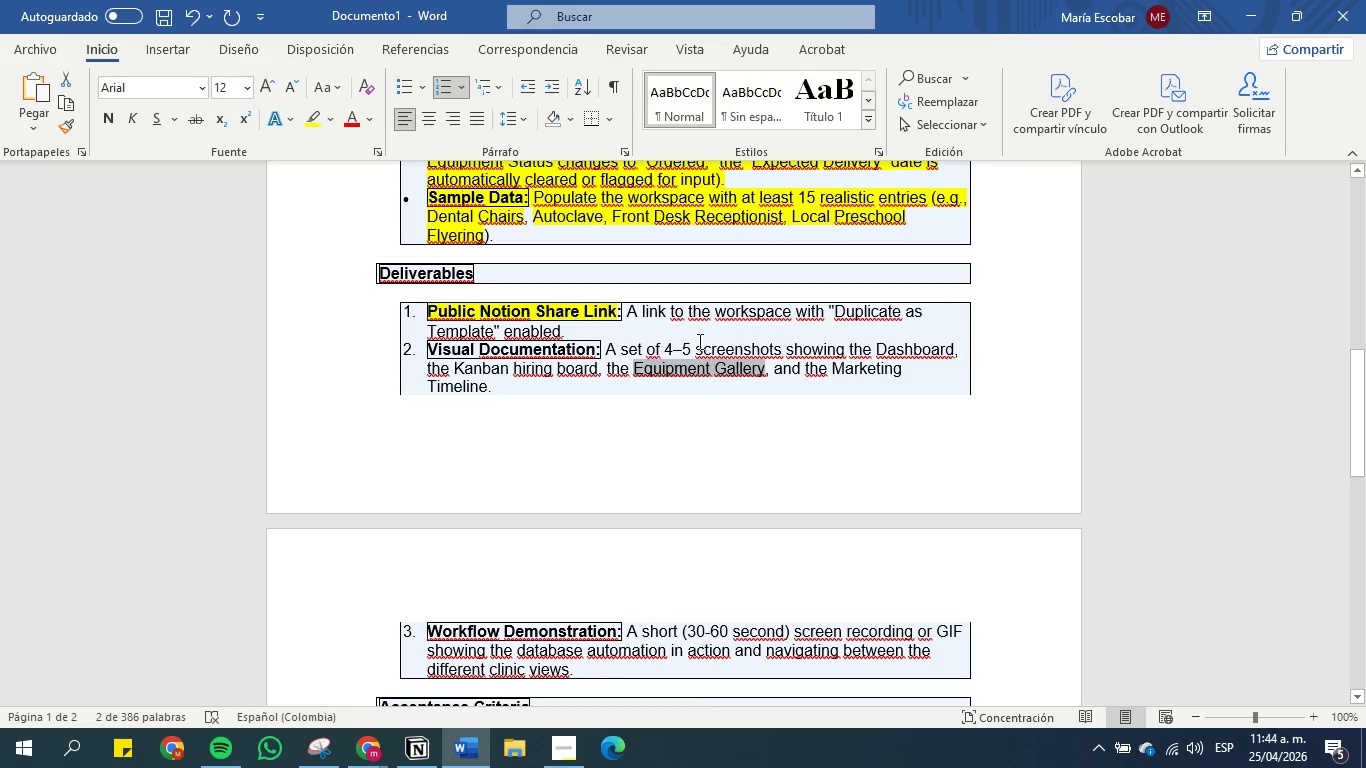 
left_click([693, 344])
 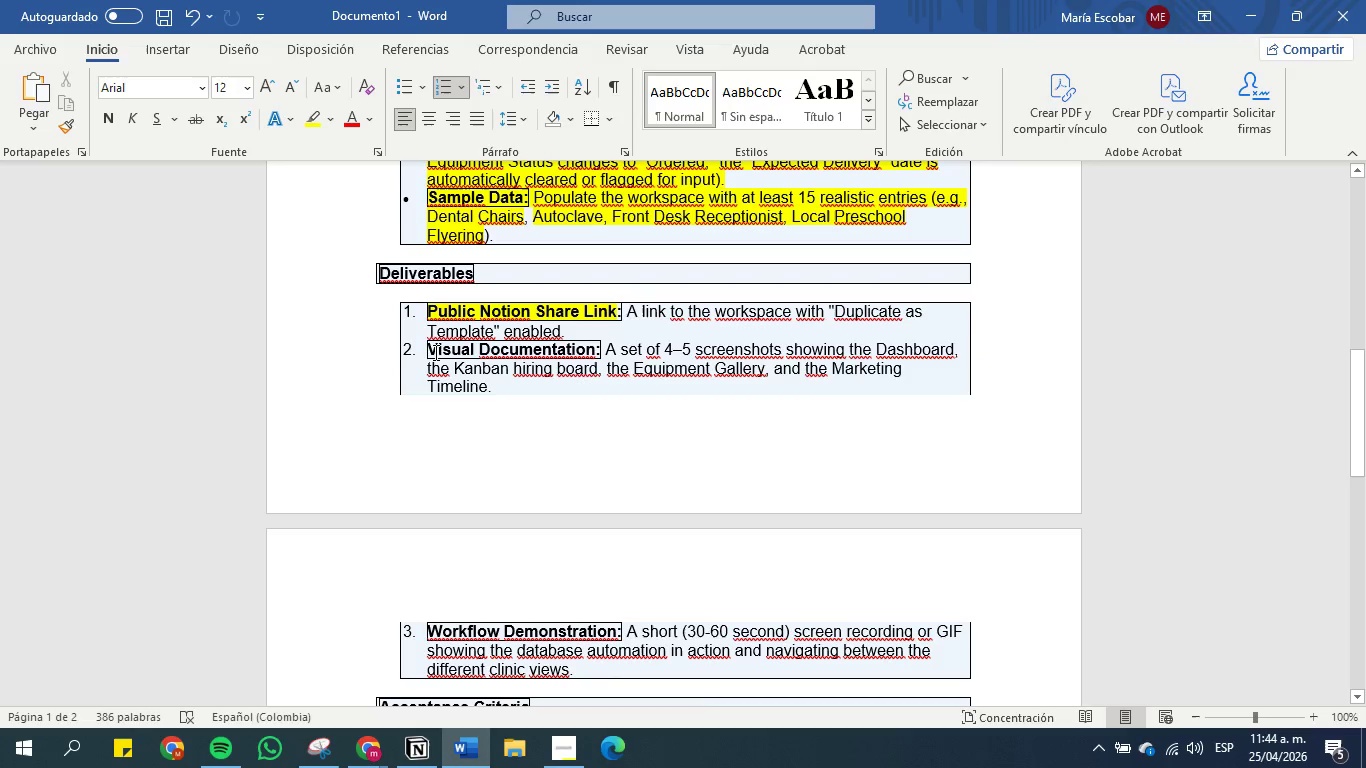 
left_click_drag(start_coordinate=[431, 350], to_coordinate=[572, 346])
 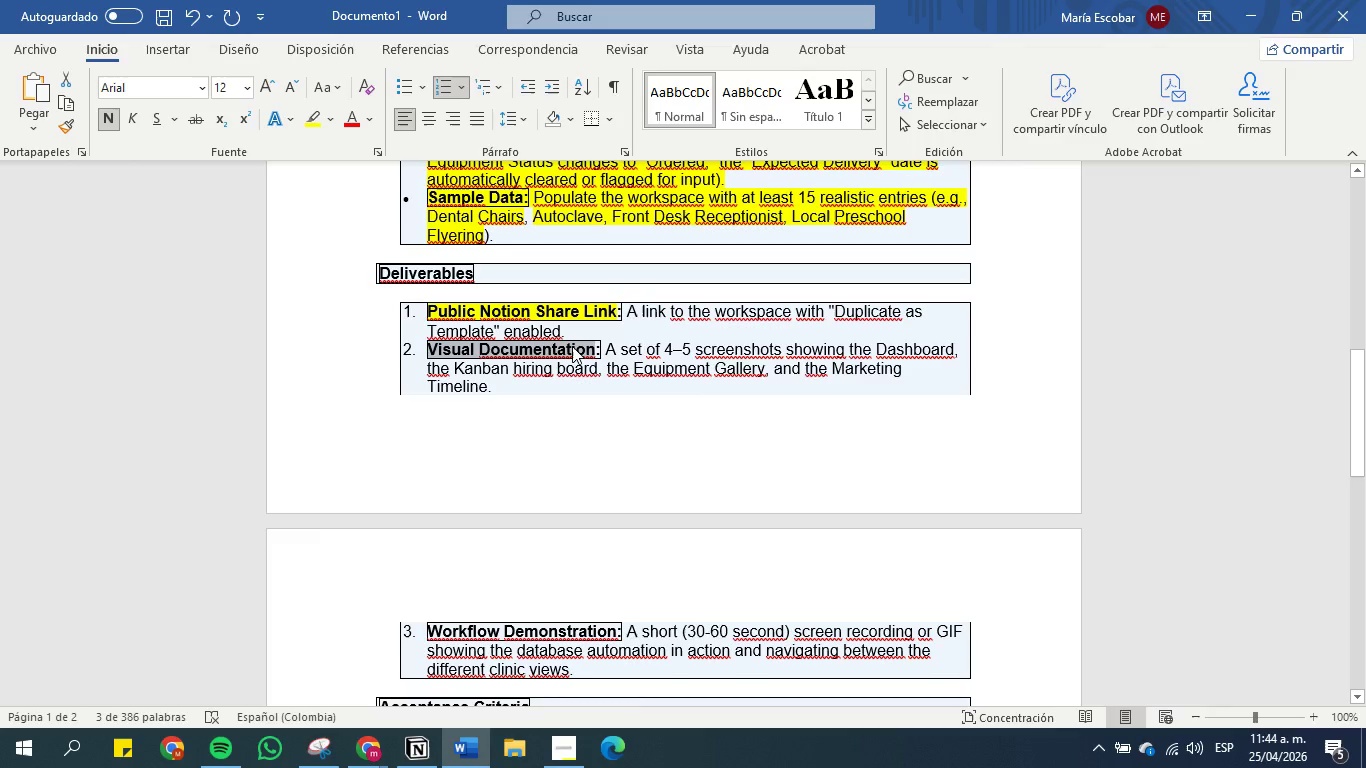 
key(Control+C)
 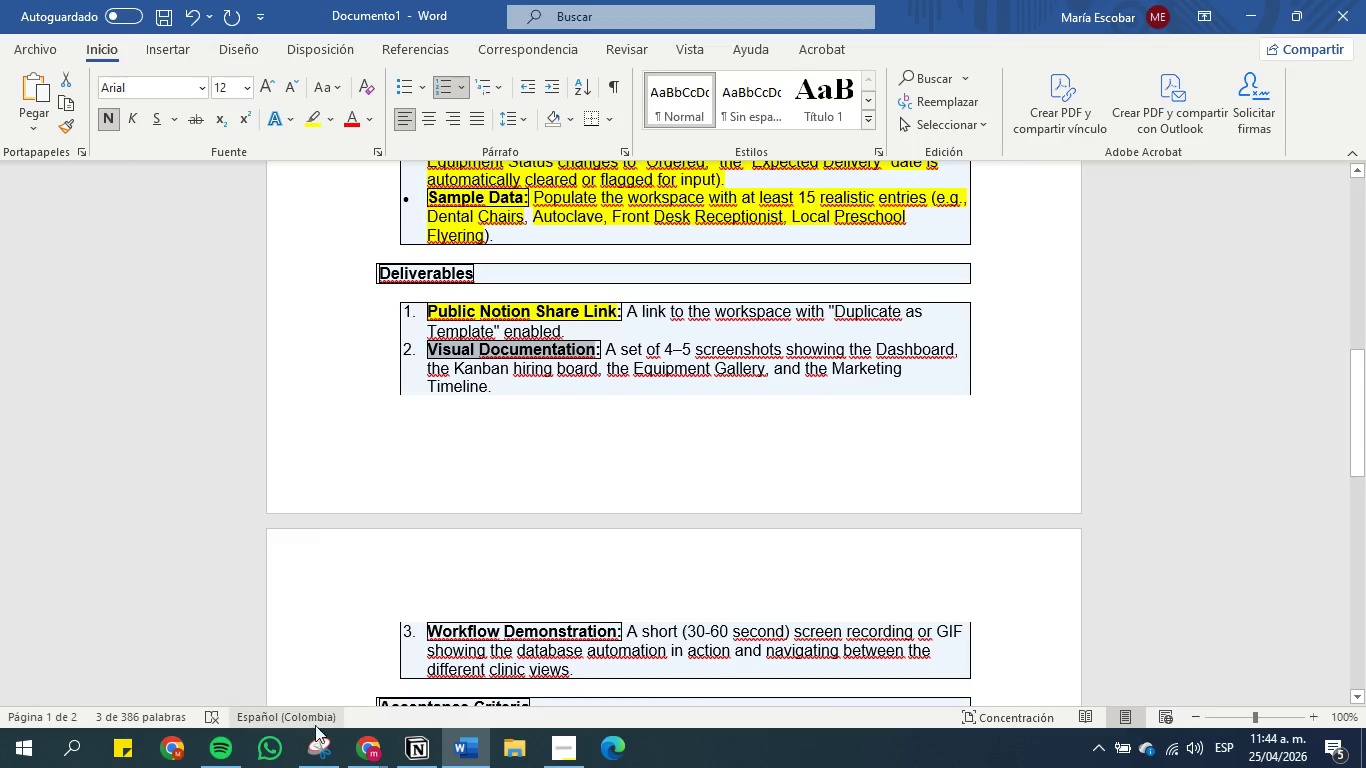 
left_click([314, 746])
 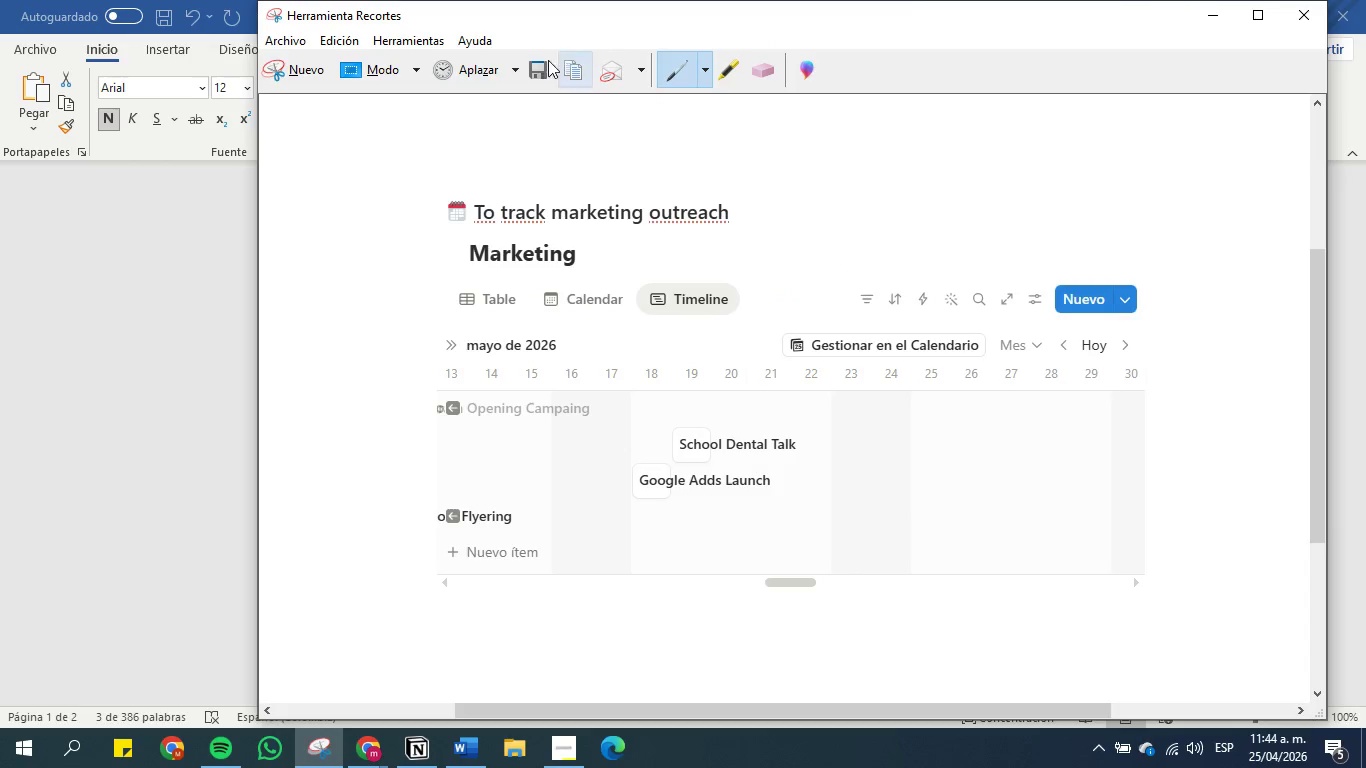 
left_click([537, 68])
 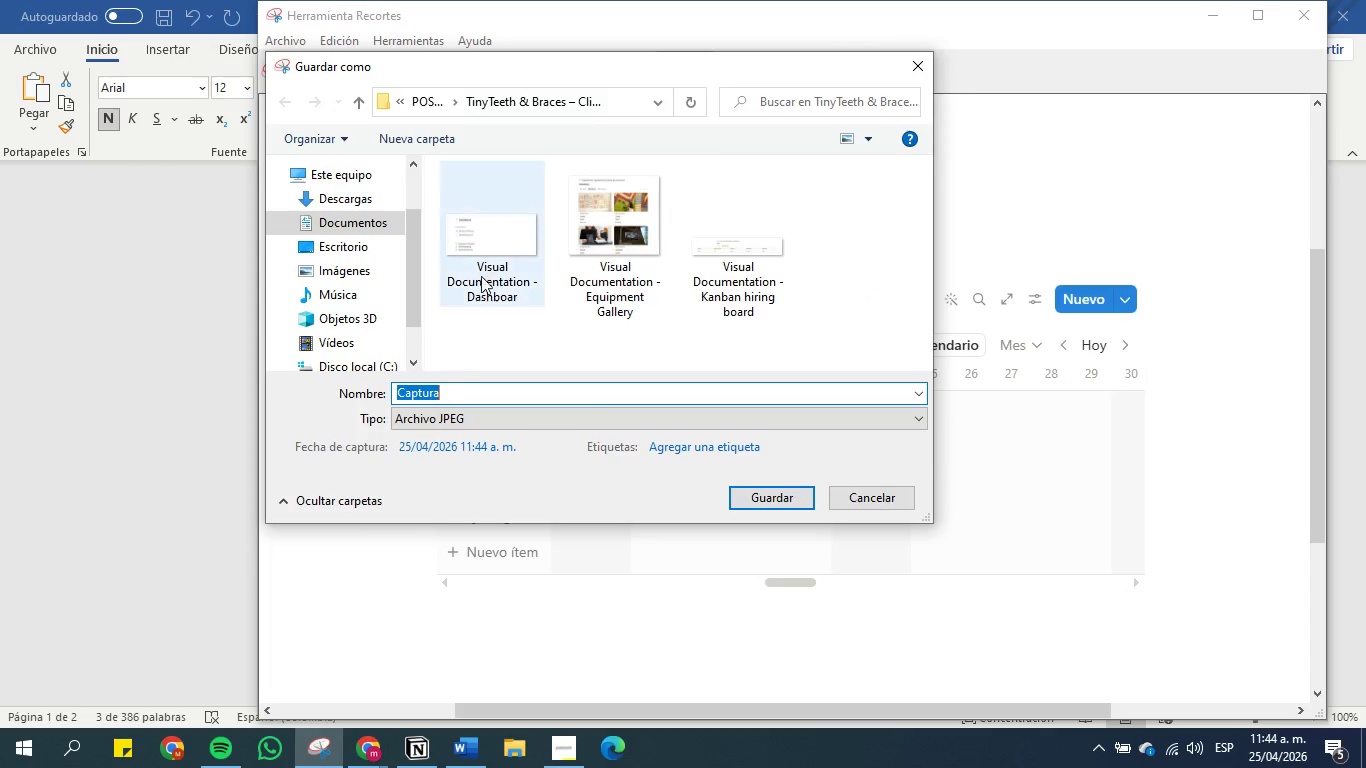 
key(Control+V)
 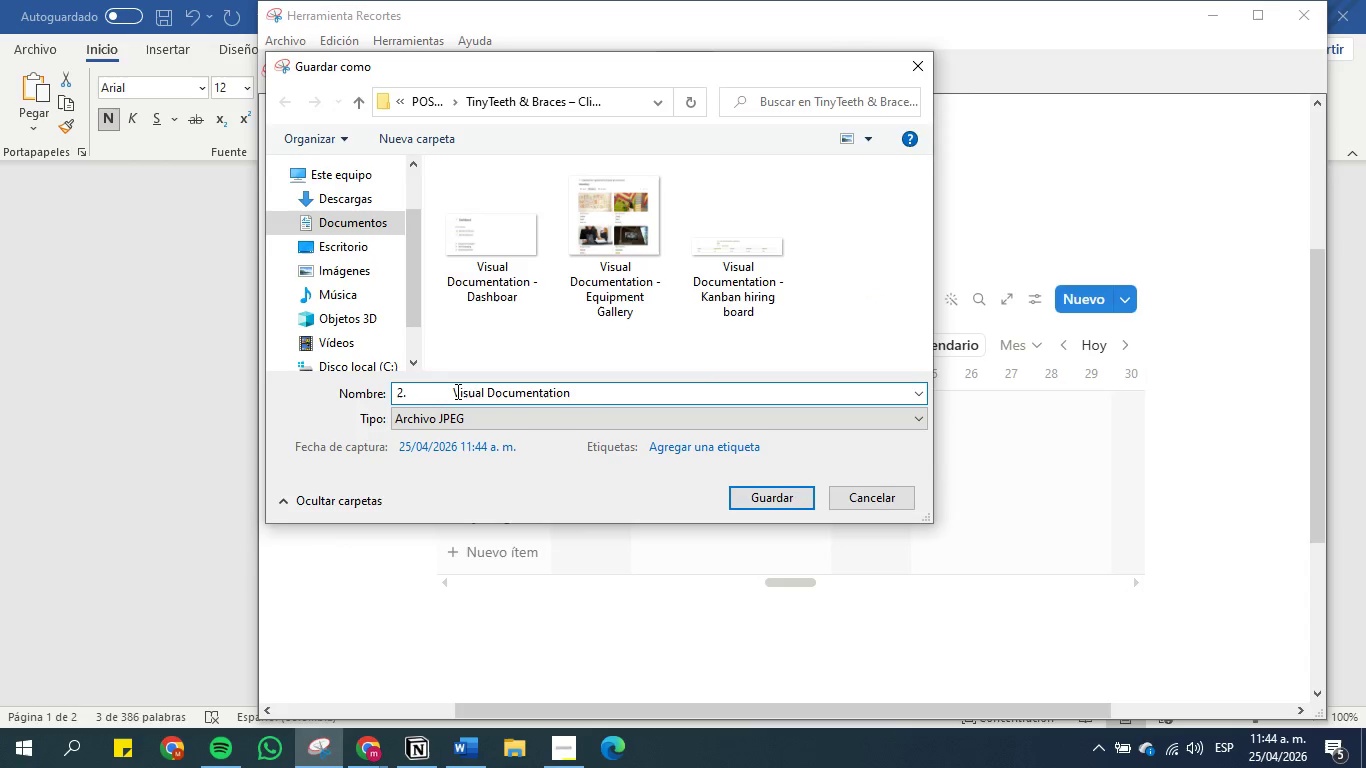 
left_click([456, 391])
 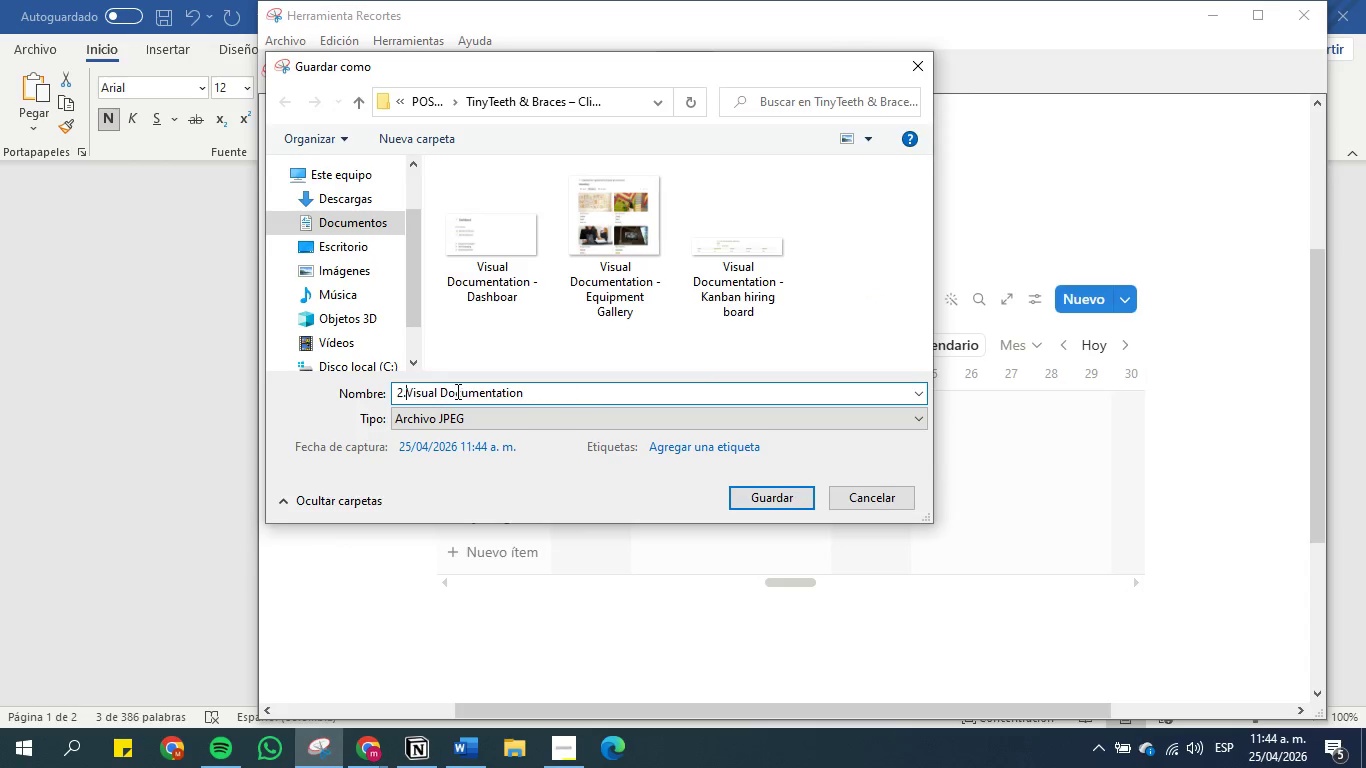 
key(Backspace)
 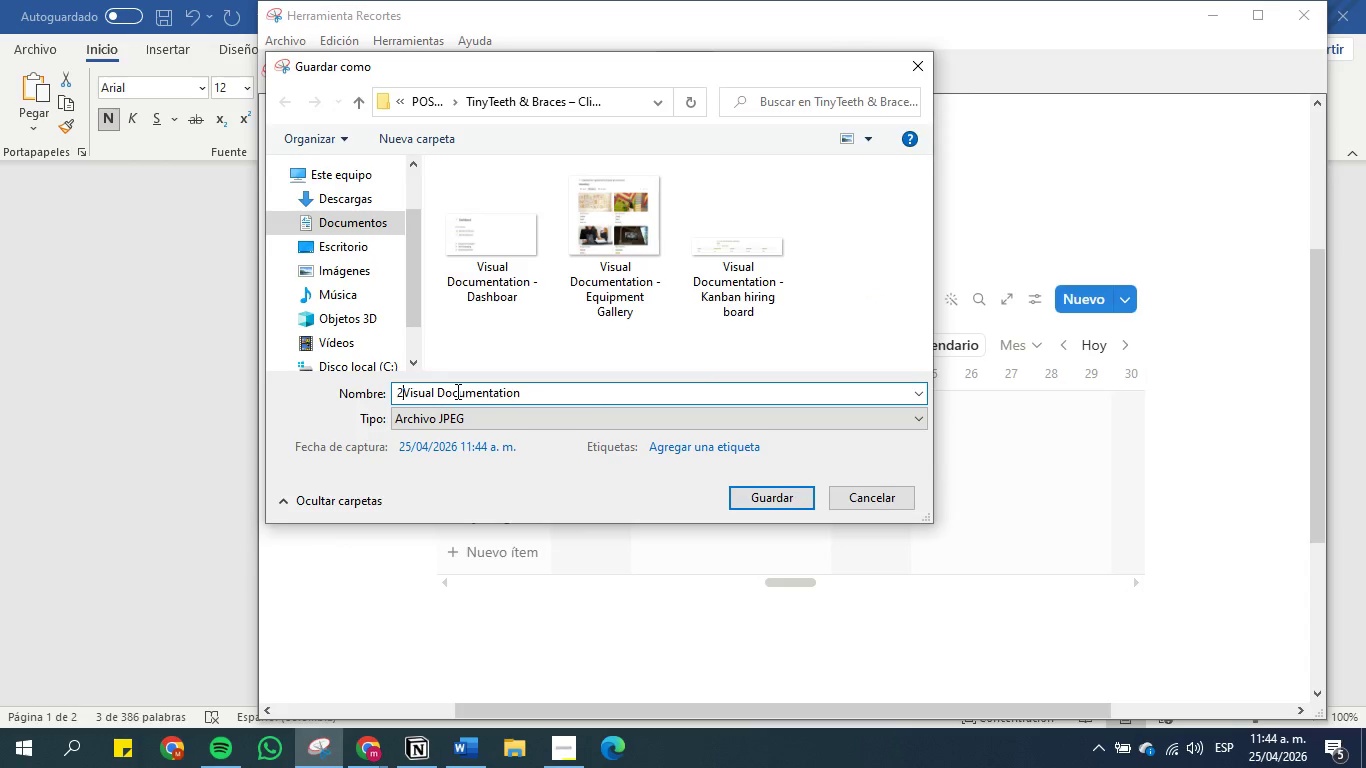 
key(Backspace)
 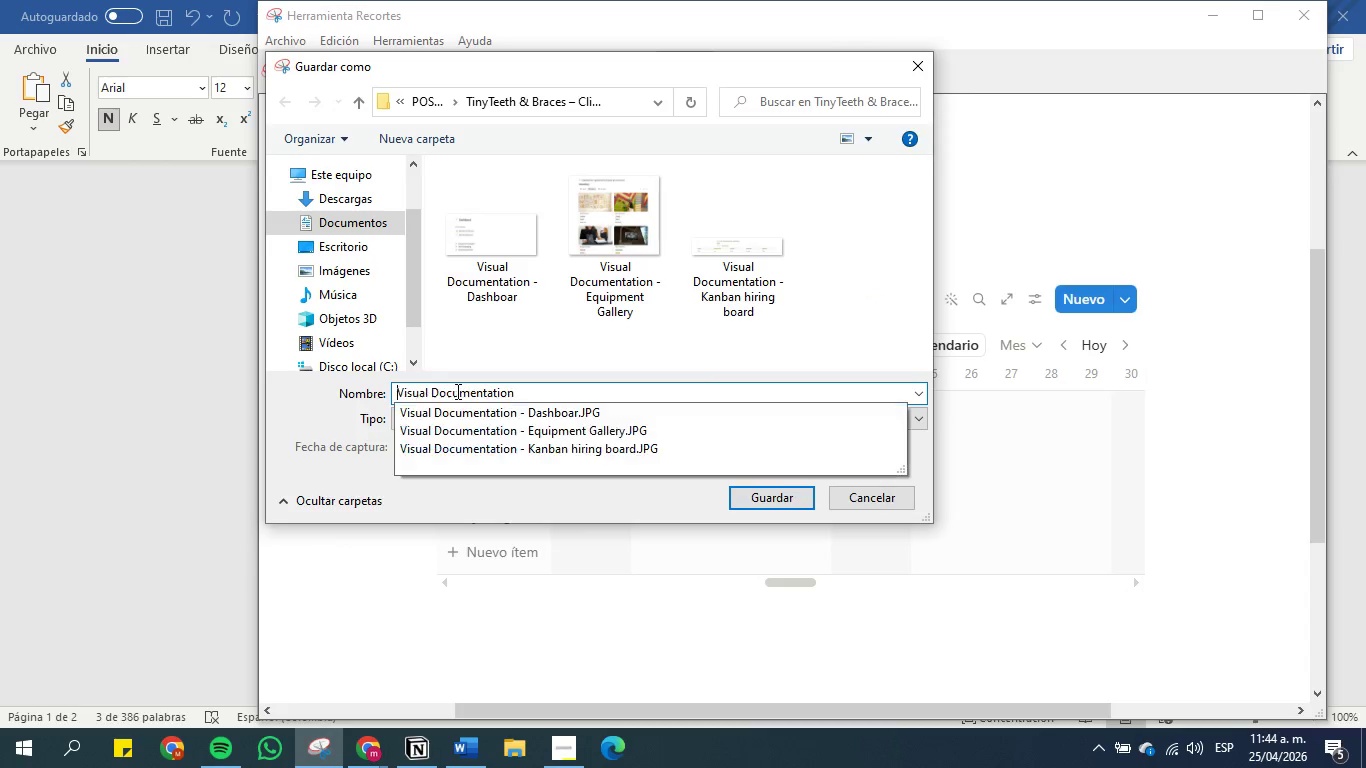 
key(Backspace)
 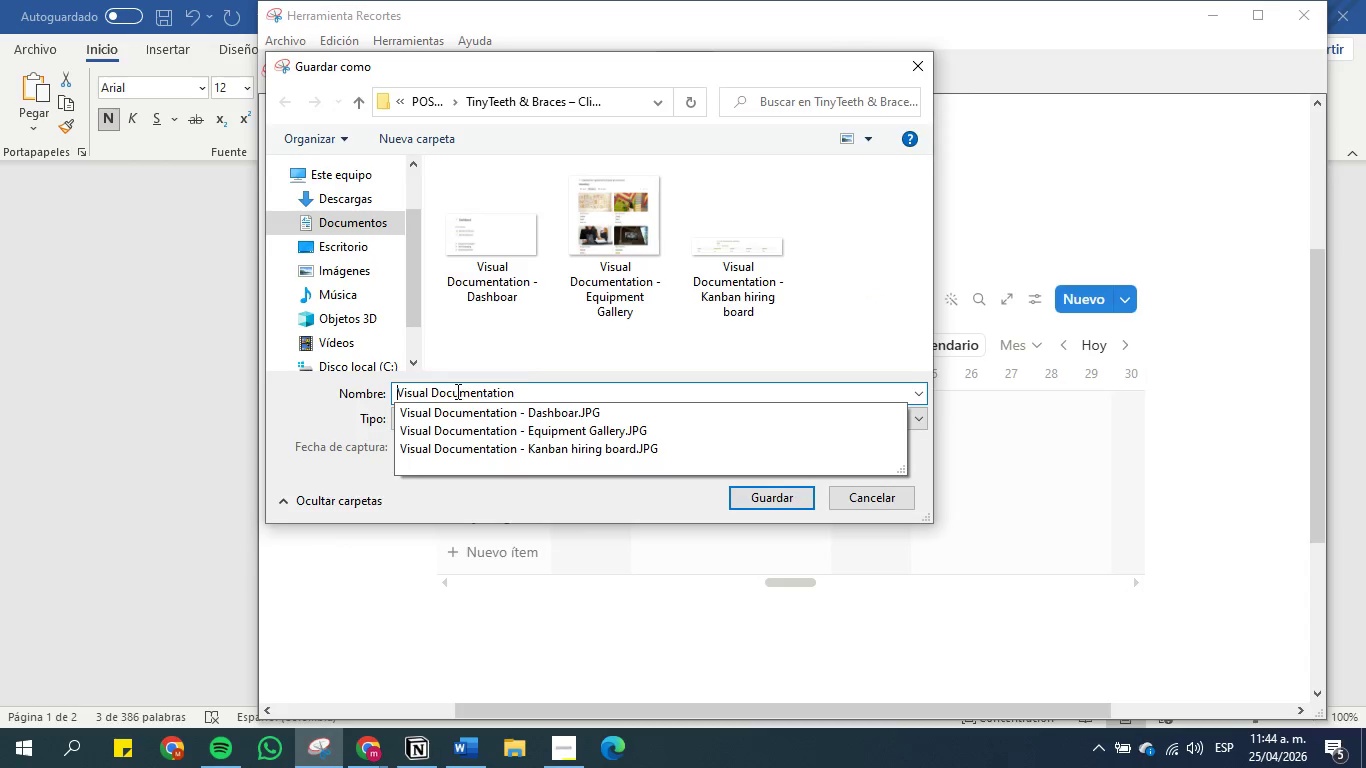 
key(Backspace)
 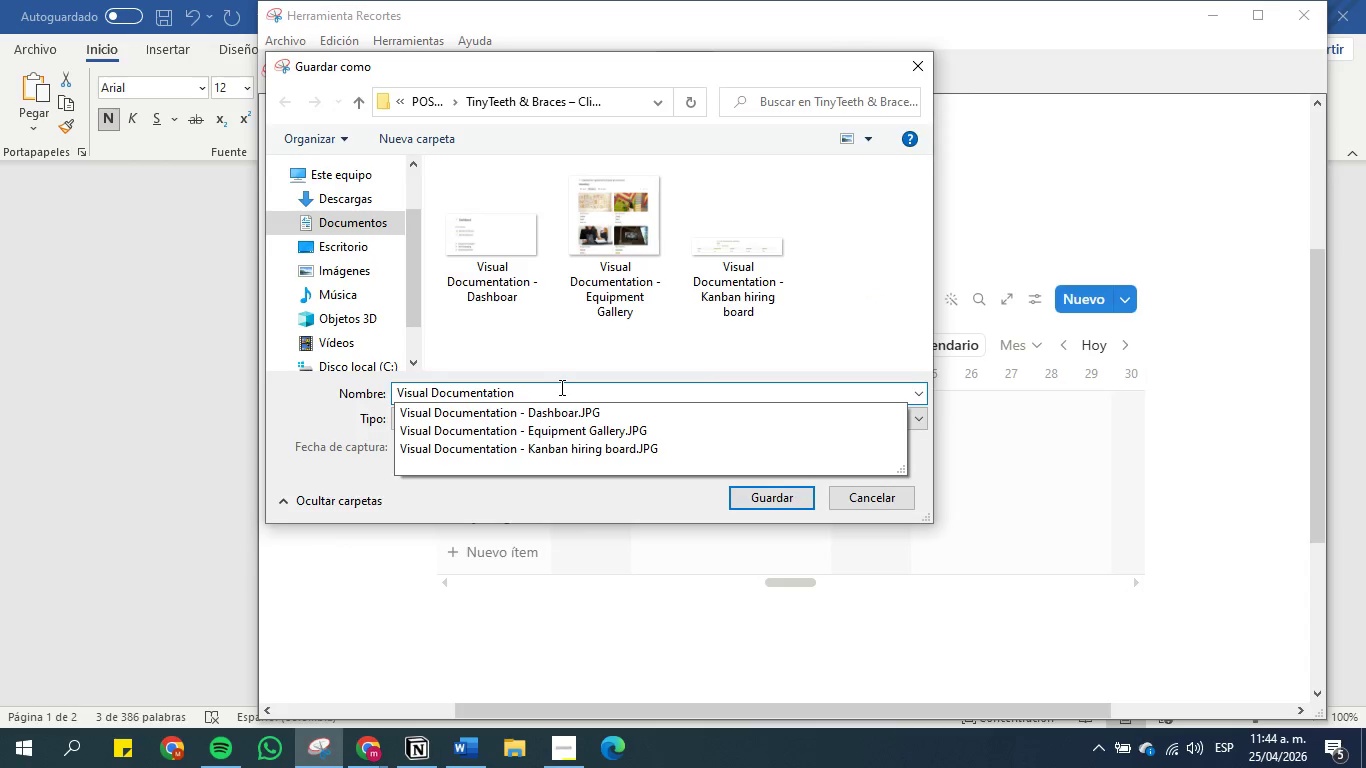 
left_click([560, 387])
 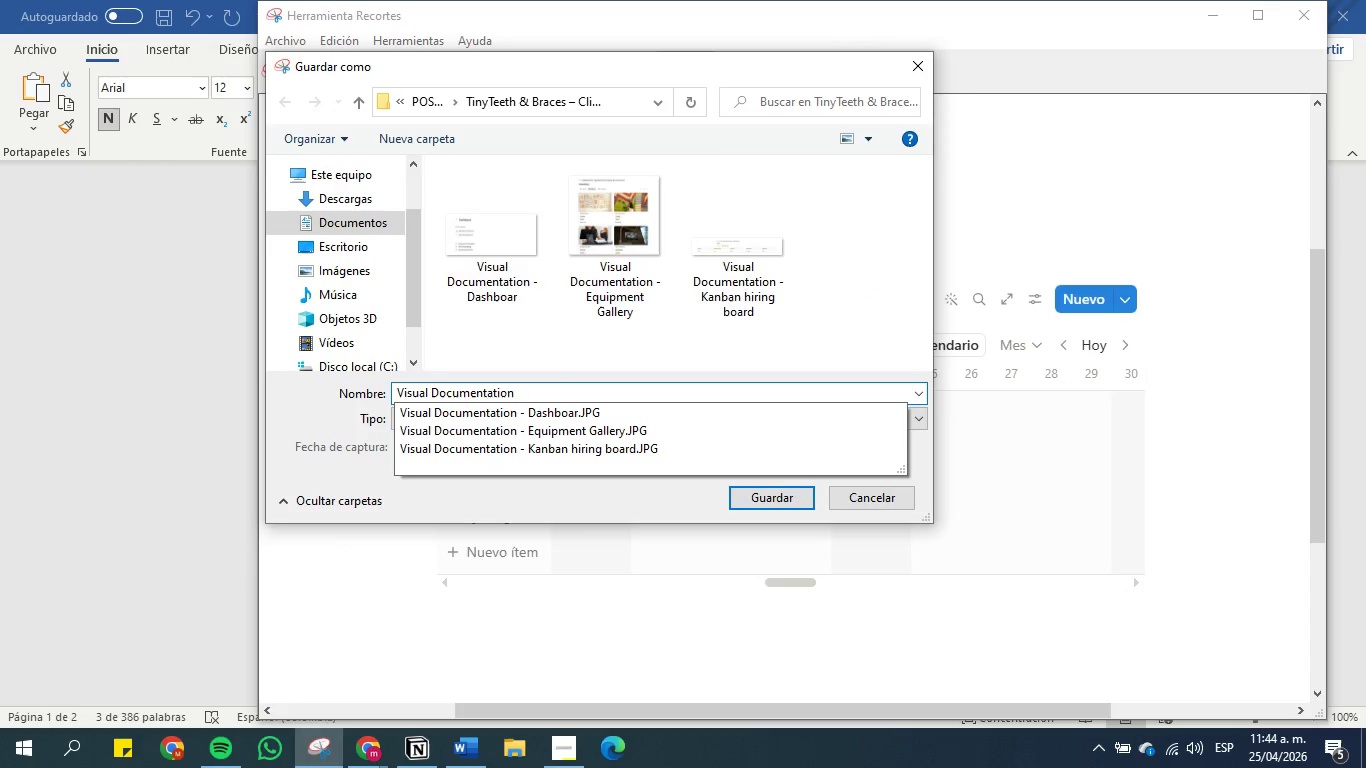 
key(Space)
 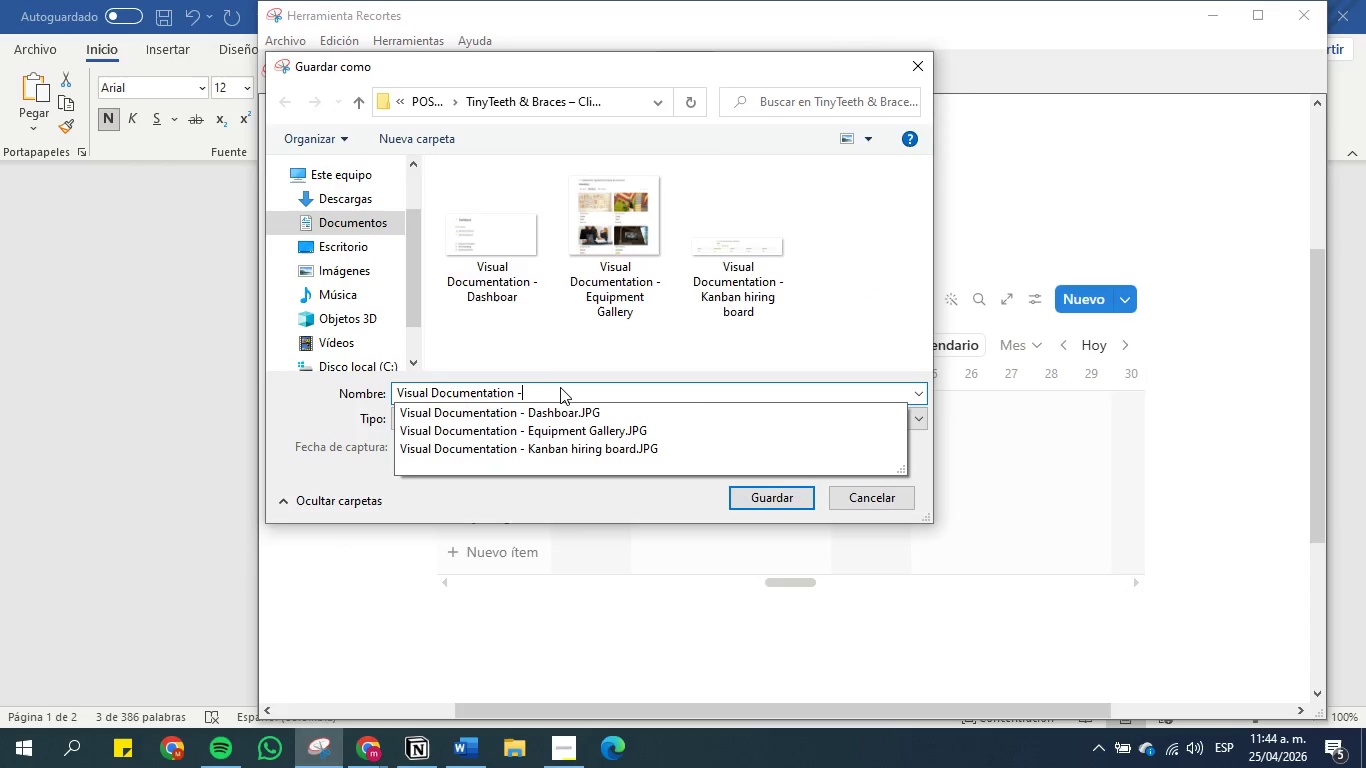 
key(Minus)
 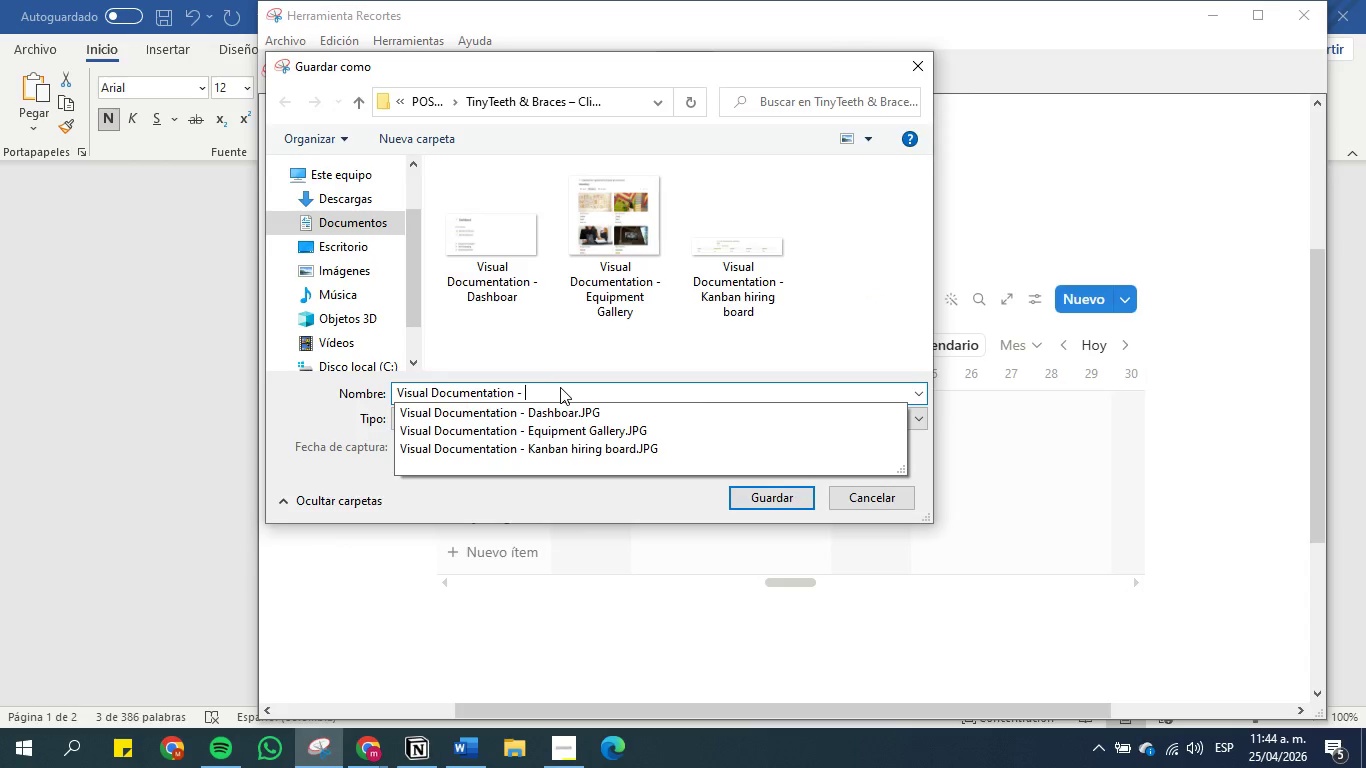 
key(Space)
 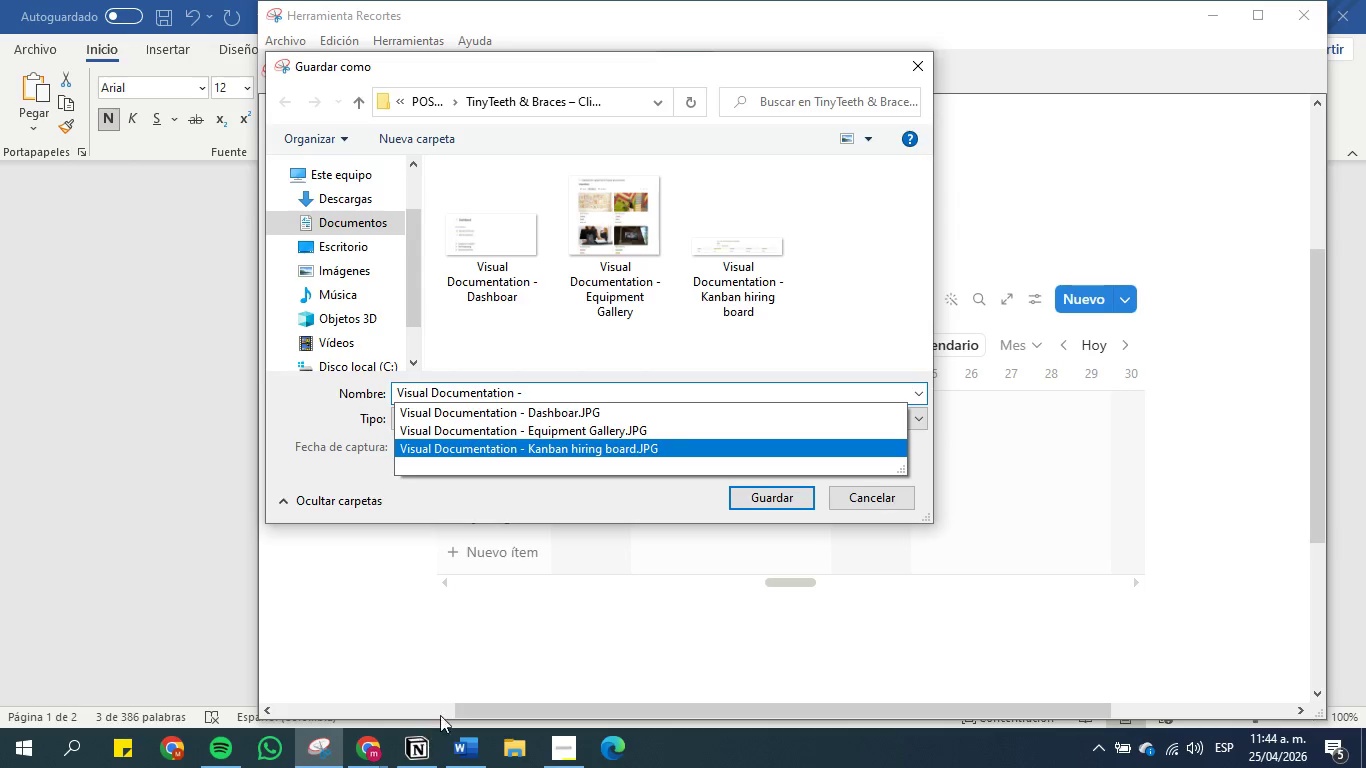 
left_click([473, 745])
 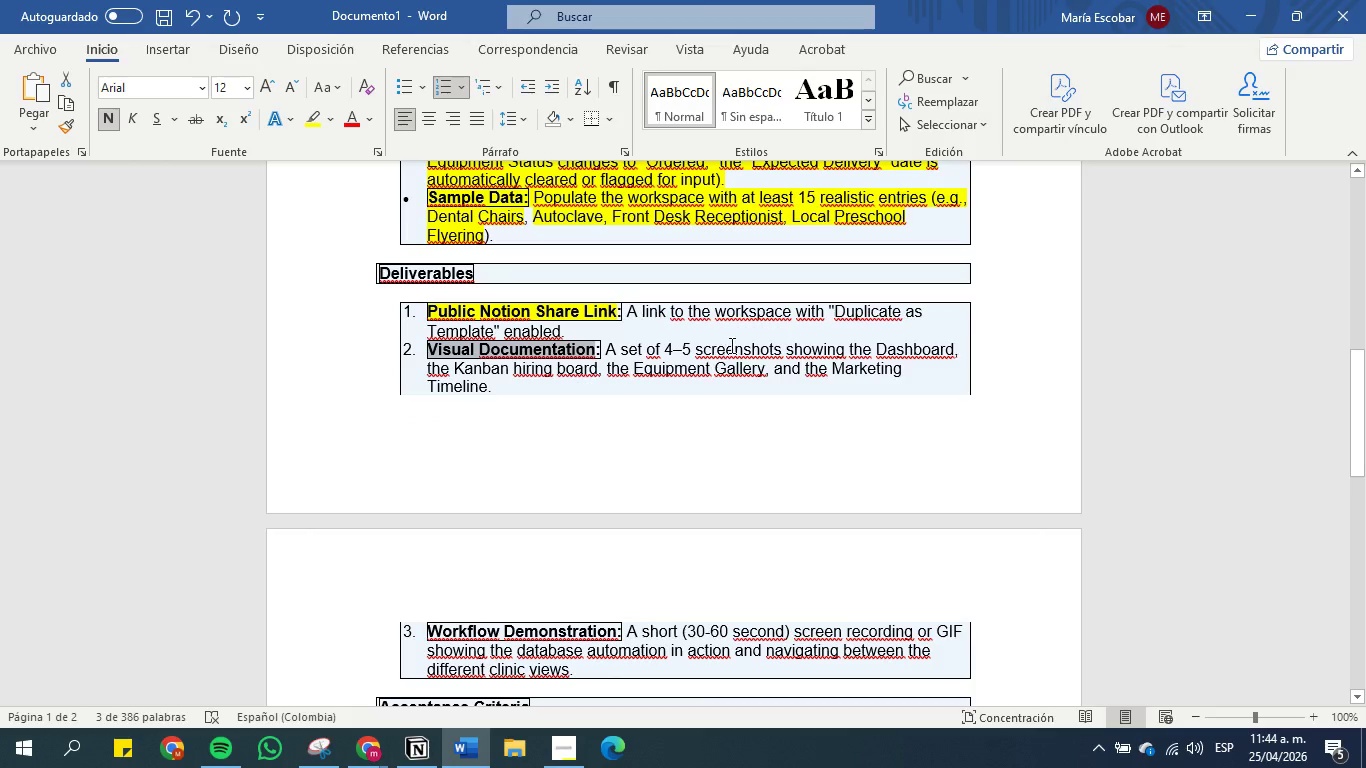 
left_click([713, 356])
 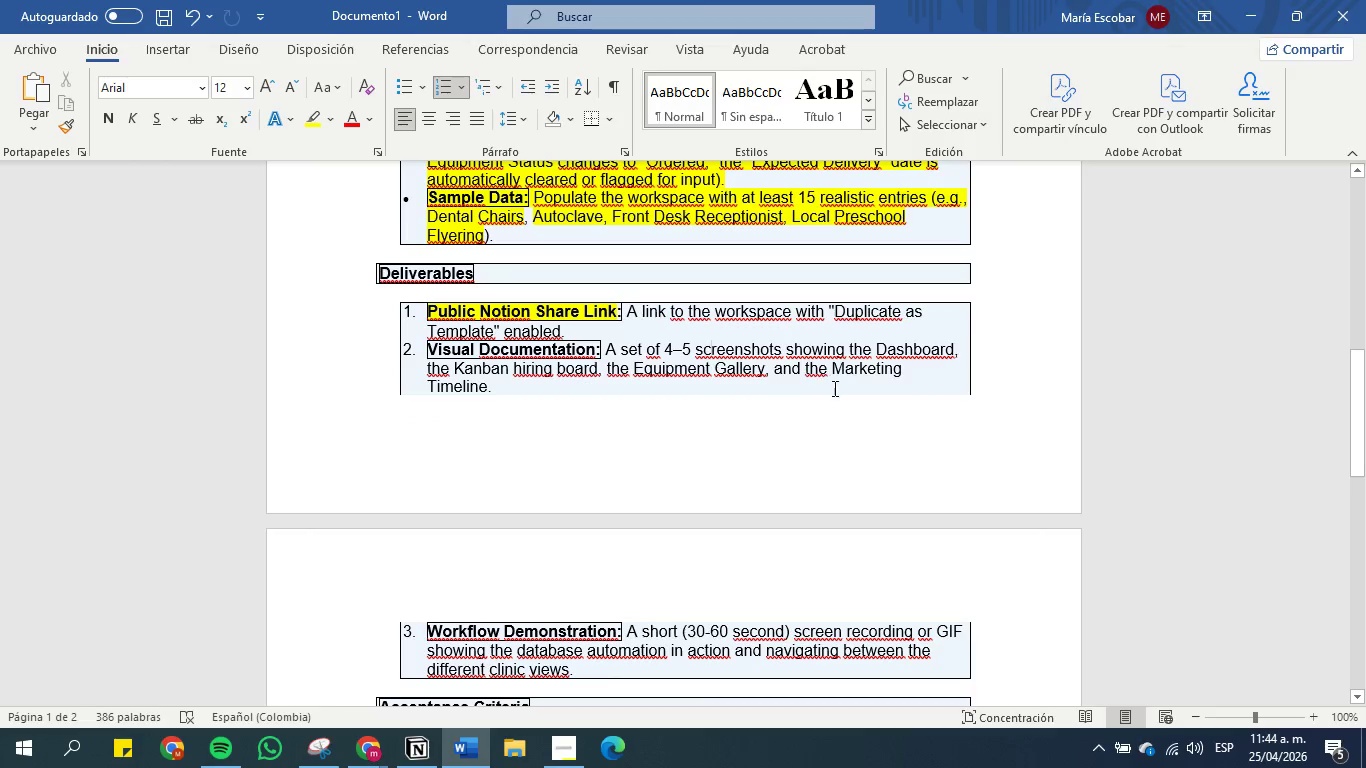 
left_click_drag(start_coordinate=[831, 367], to_coordinate=[911, 384])
 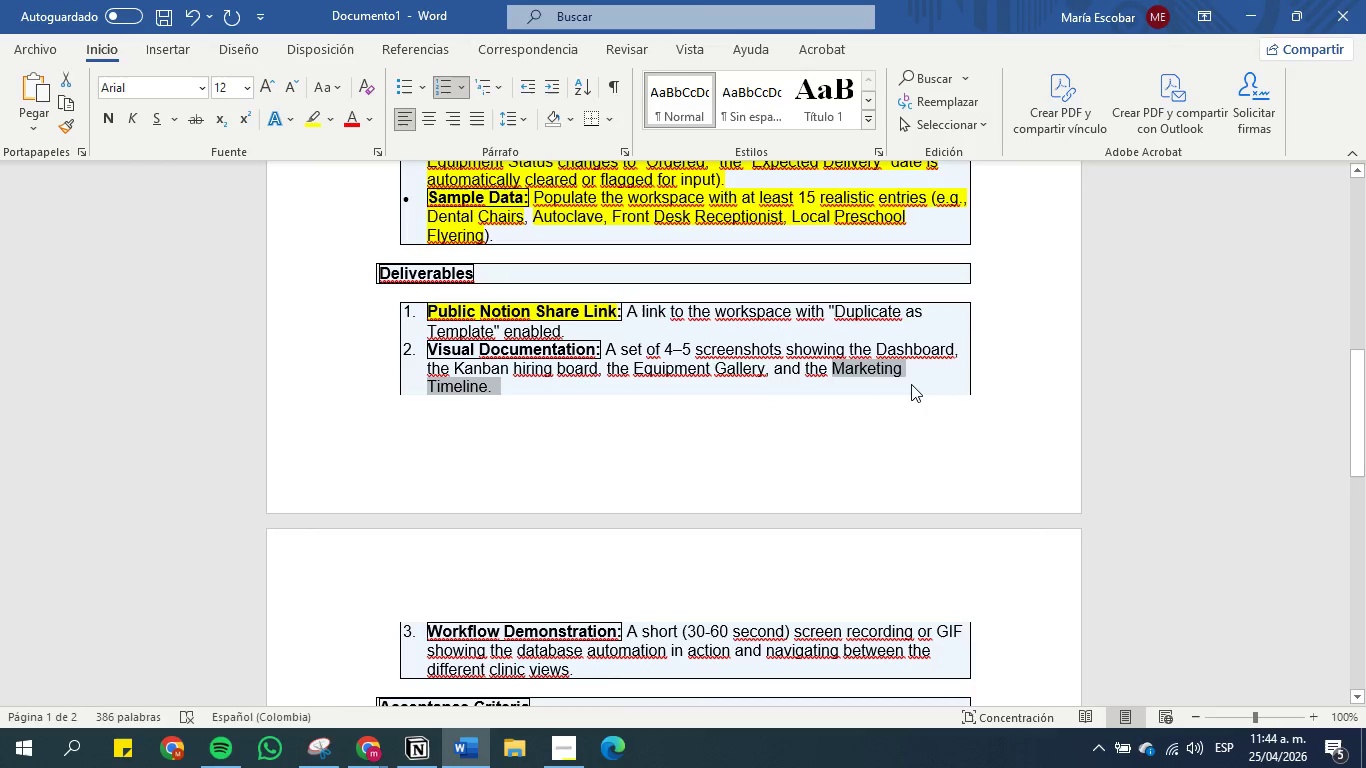 
key(Control+C)
 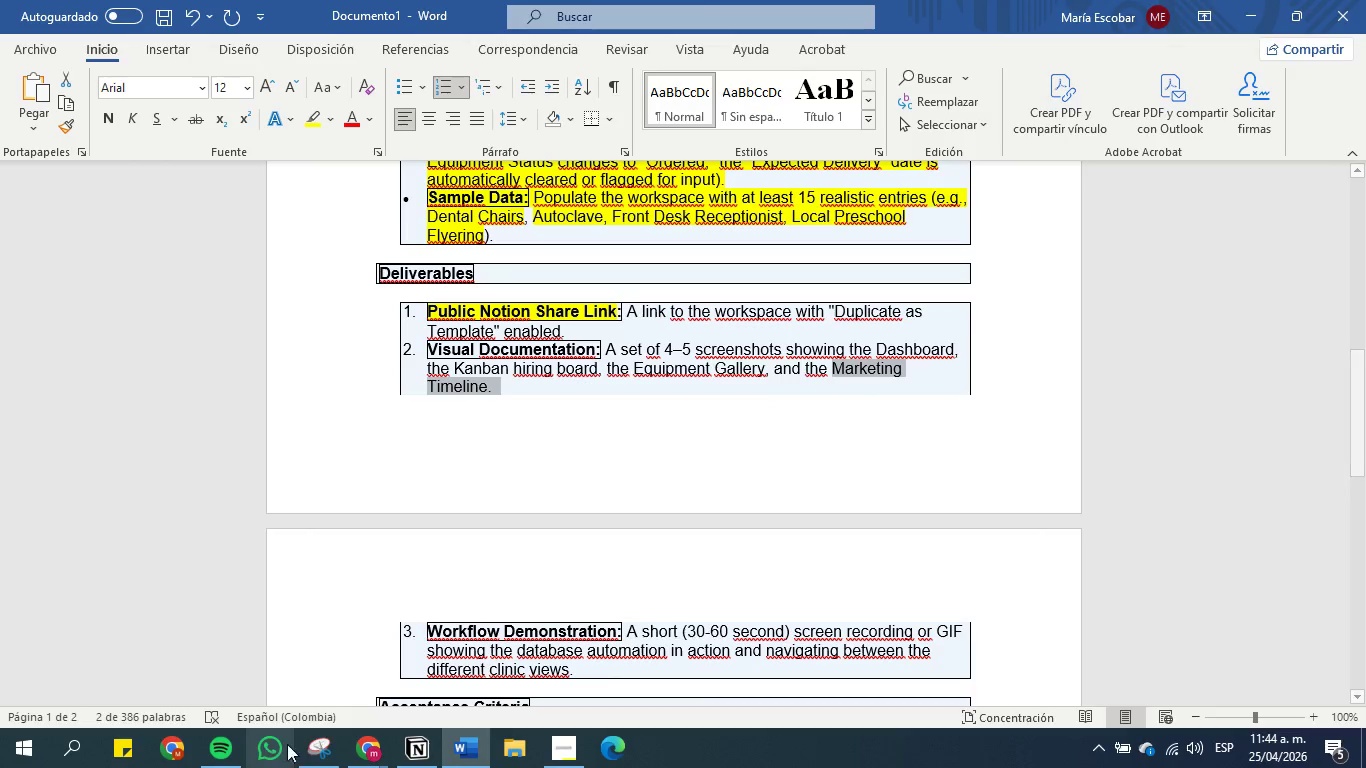 
left_click([331, 746])
 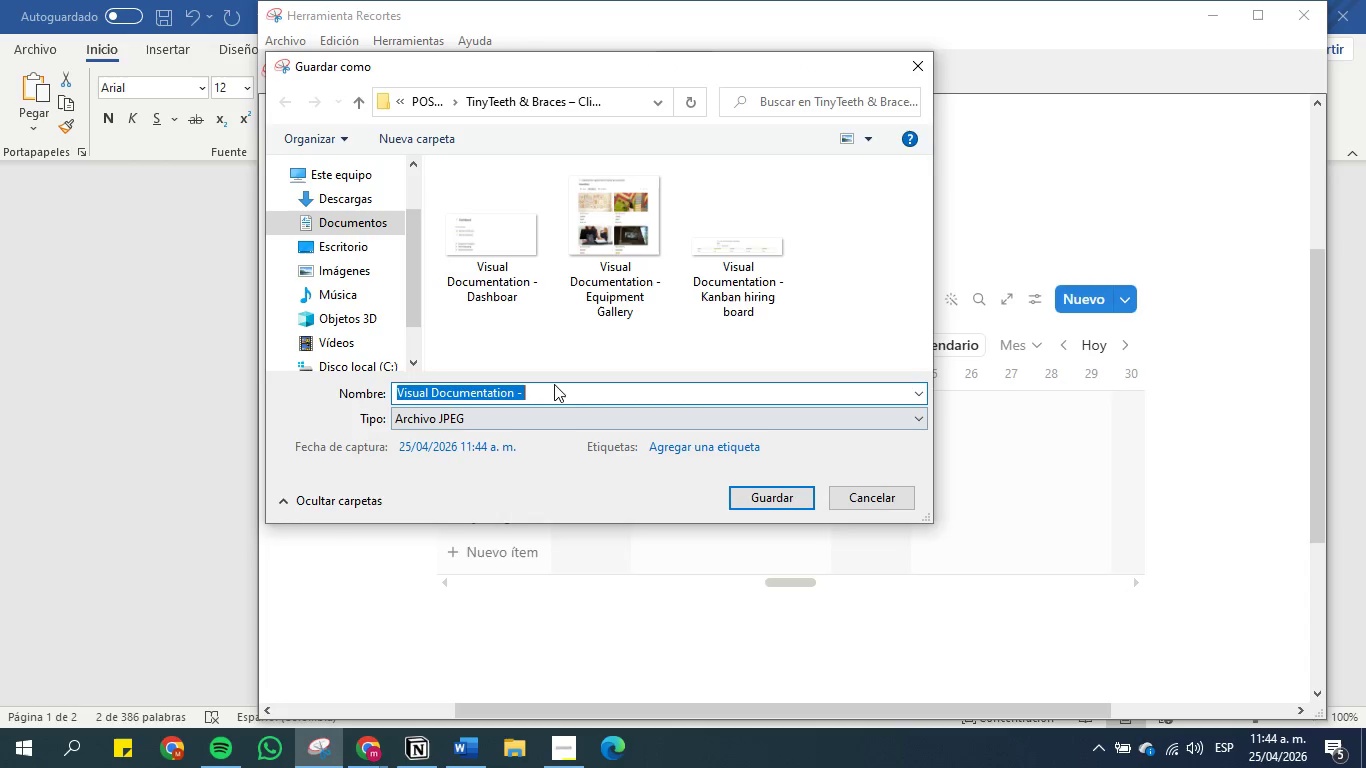 
left_click_drag(start_coordinate=[553, 381], to_coordinate=[549, 387])
 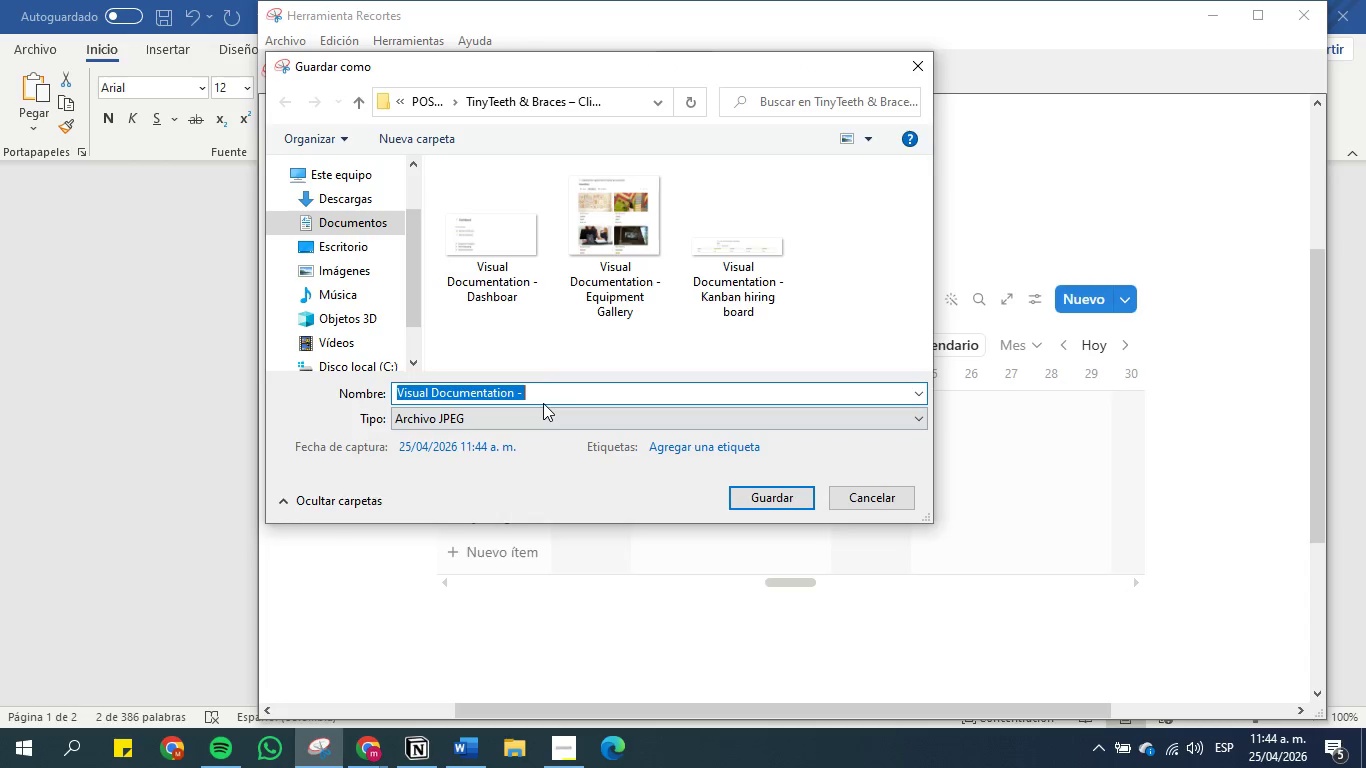 
double_click([543, 403])
 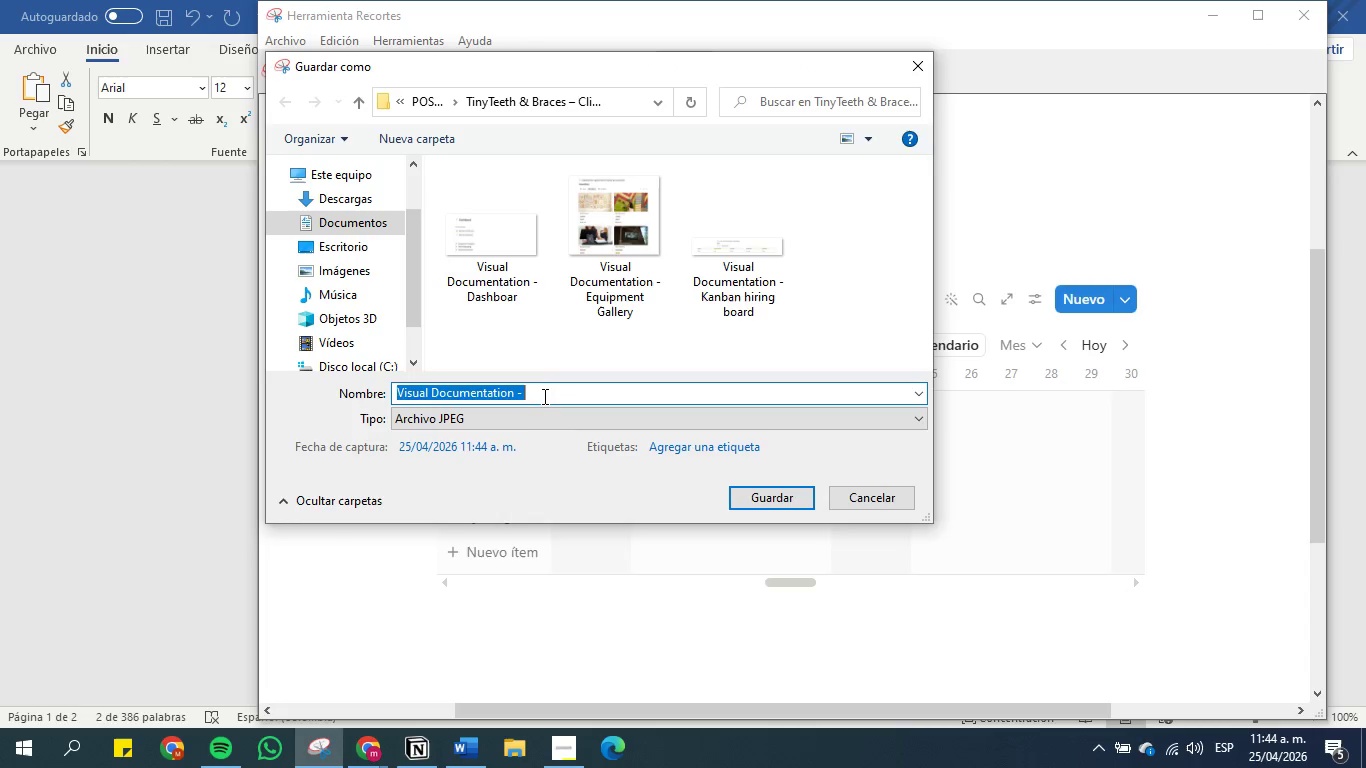 
triple_click([543, 394])
 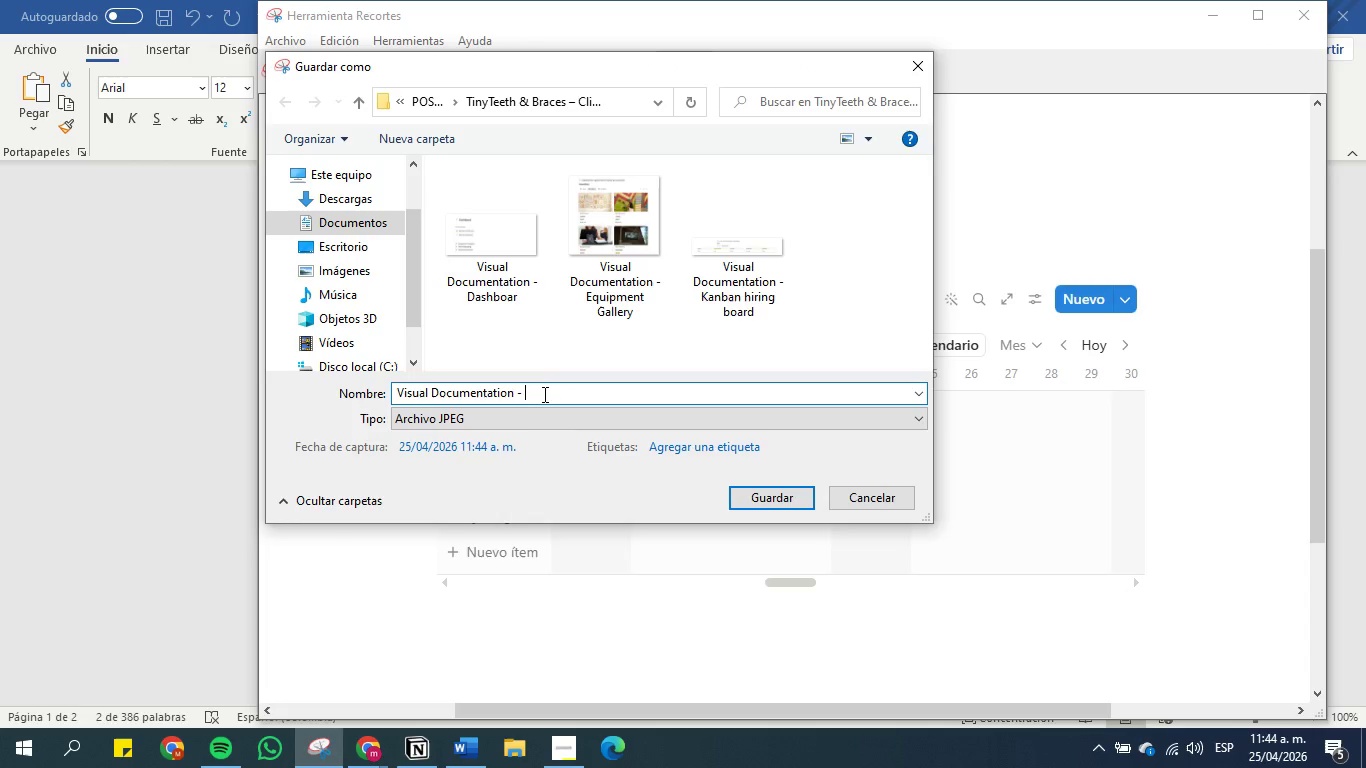 
key(Control+V)
 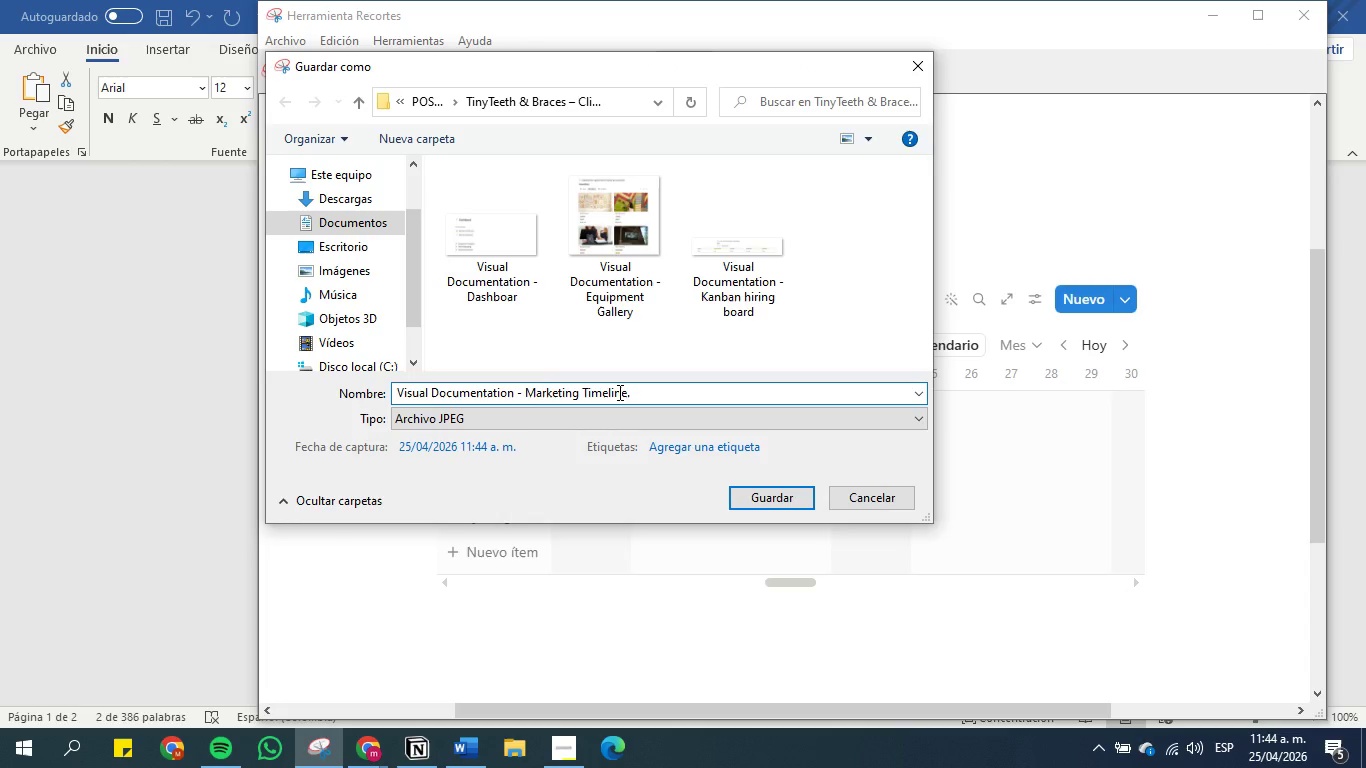 
key(Backspace)
 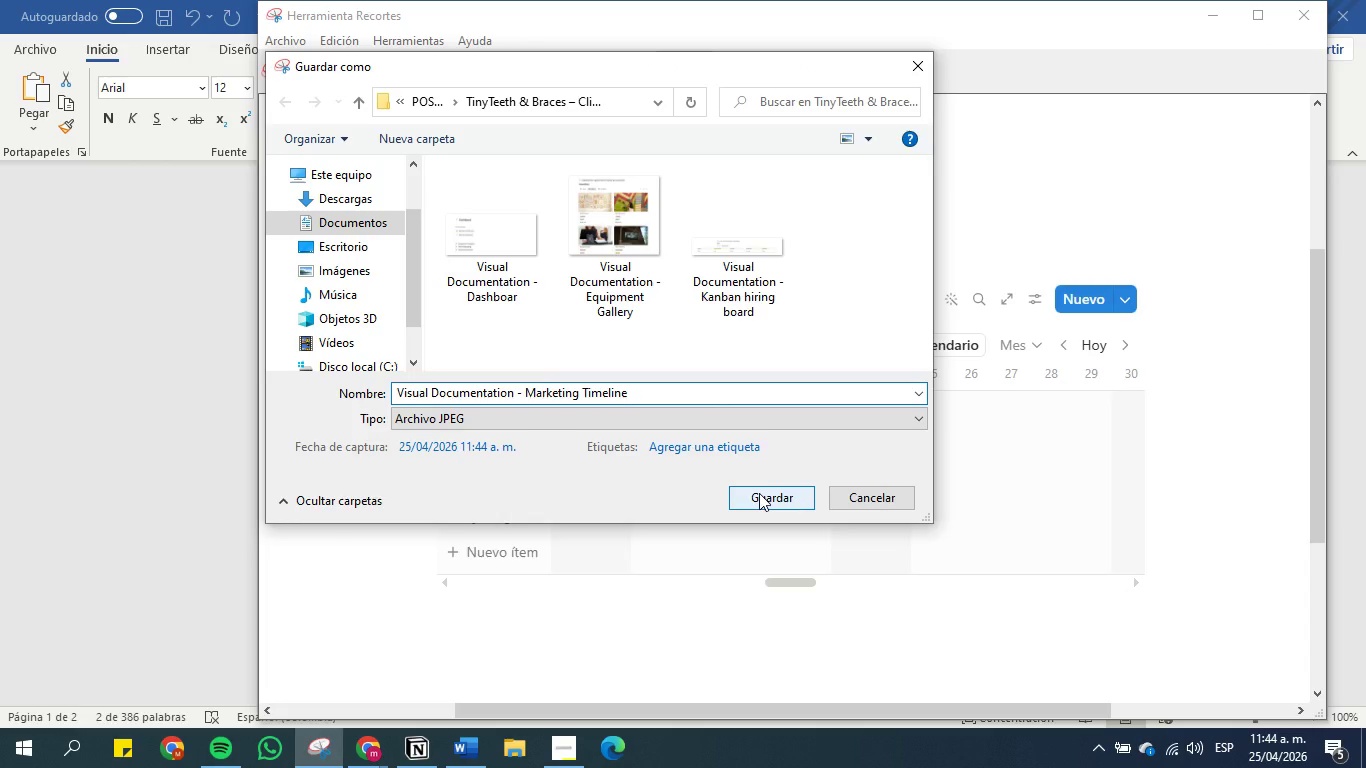 
left_click([759, 493])
 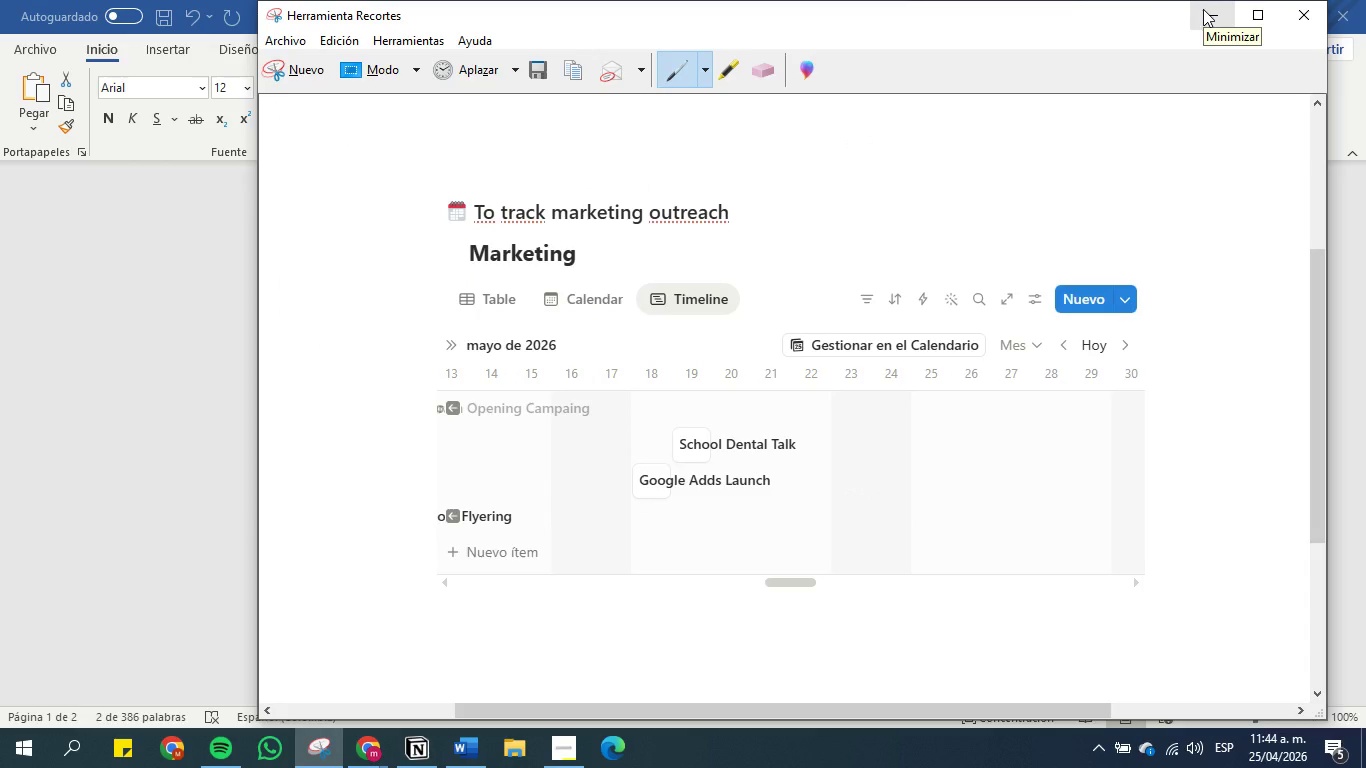 
wait(6.66)
 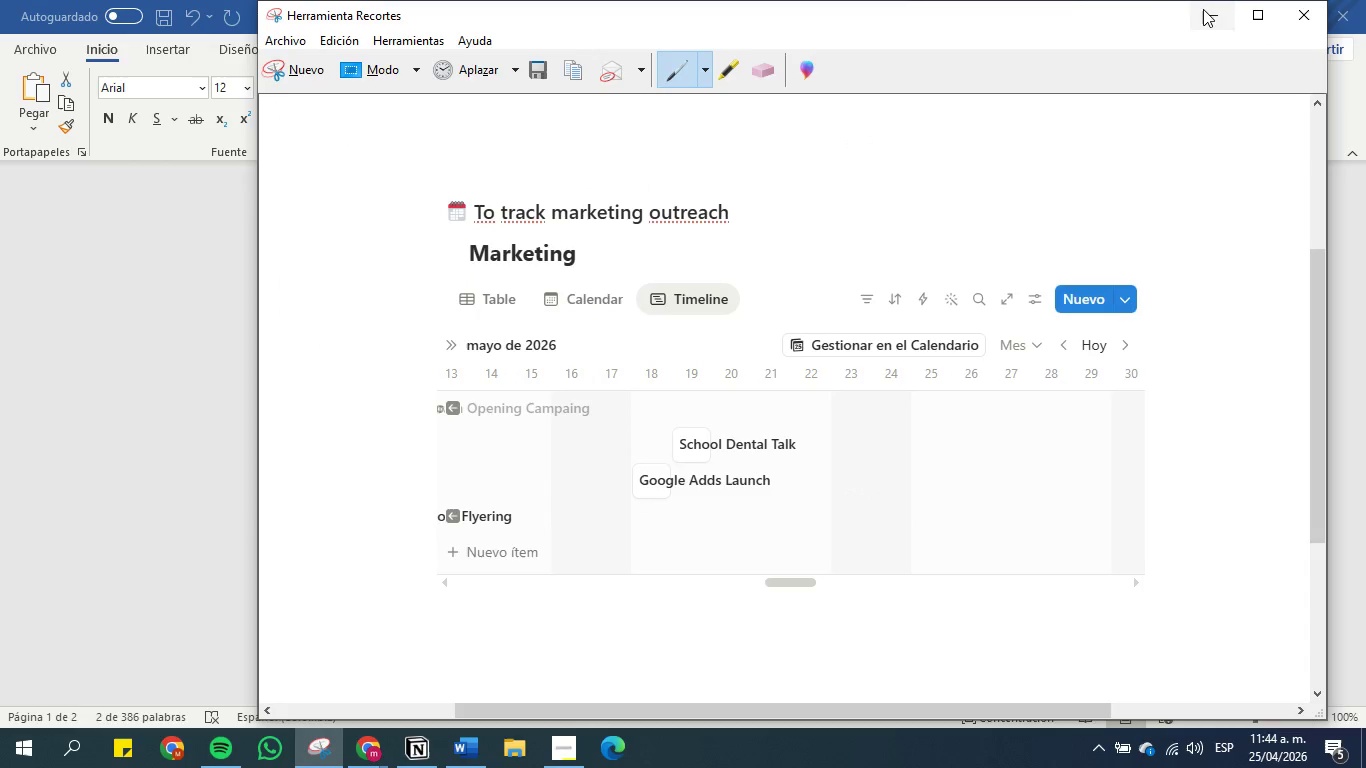 
left_click([1203, 9])
 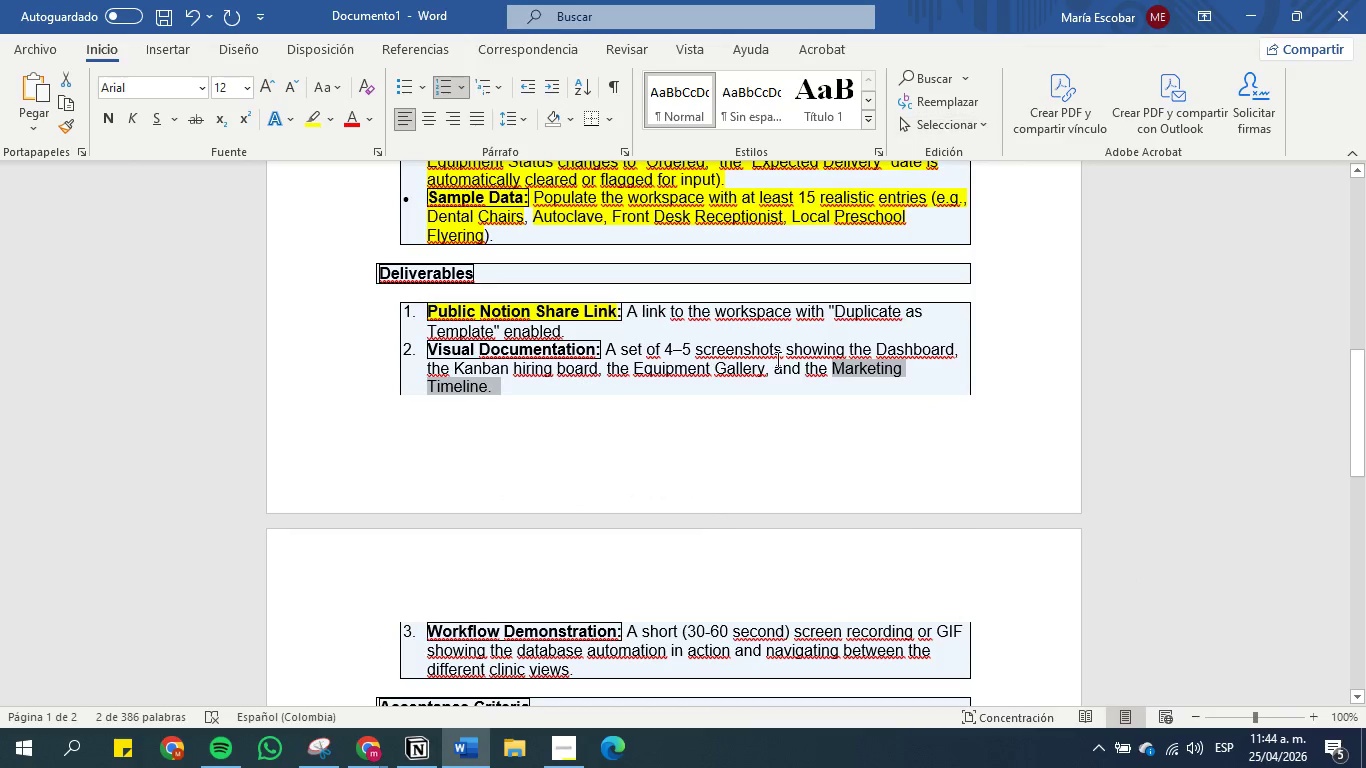 
left_click([664, 366])
 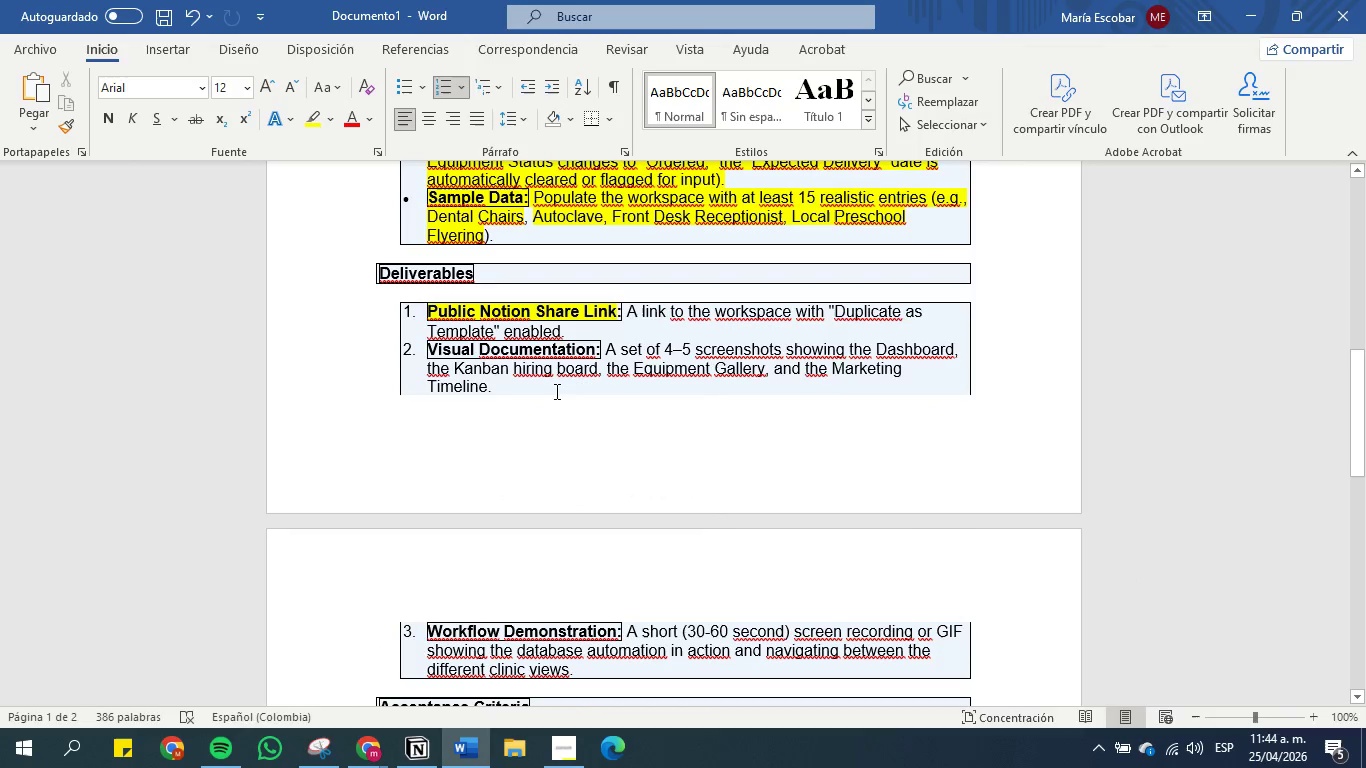 
left_click_drag(start_coordinate=[522, 388], to_coordinate=[407, 349])
 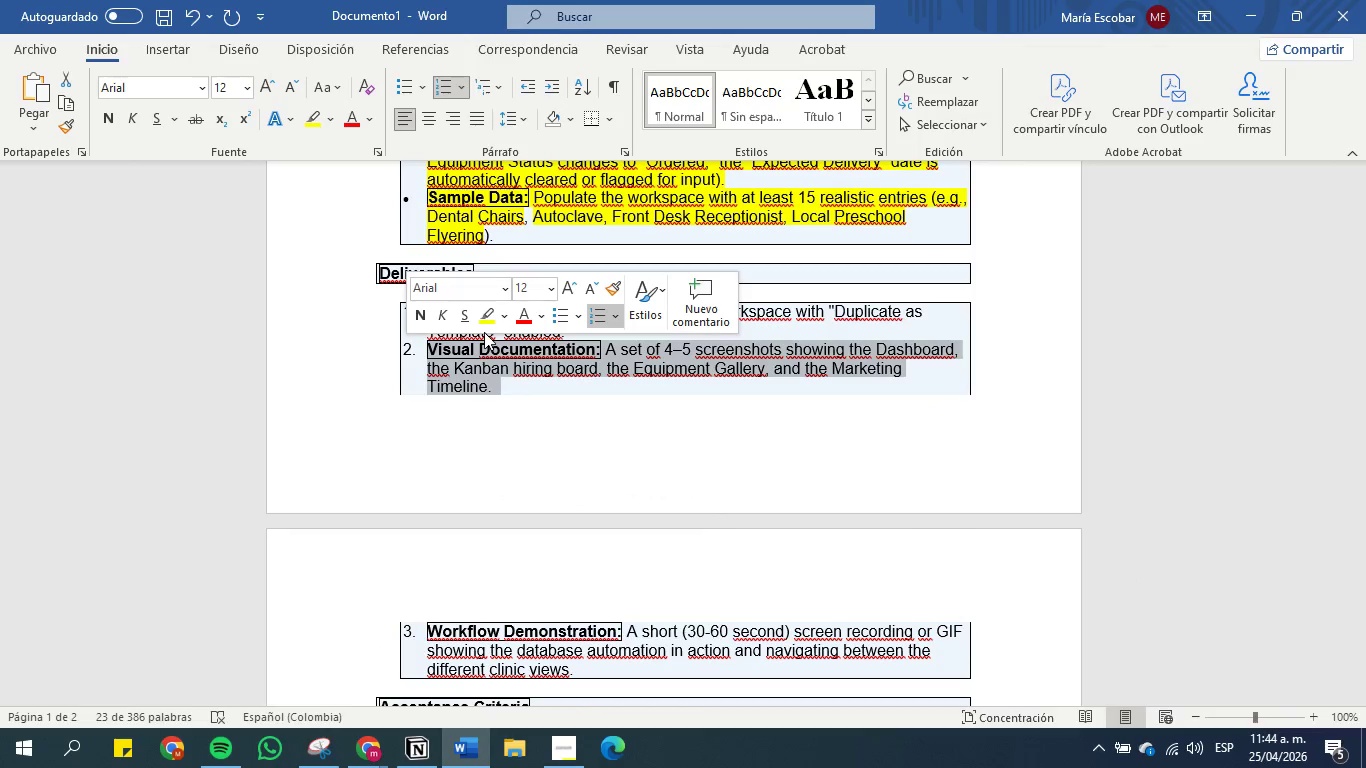 
left_click([484, 310])
 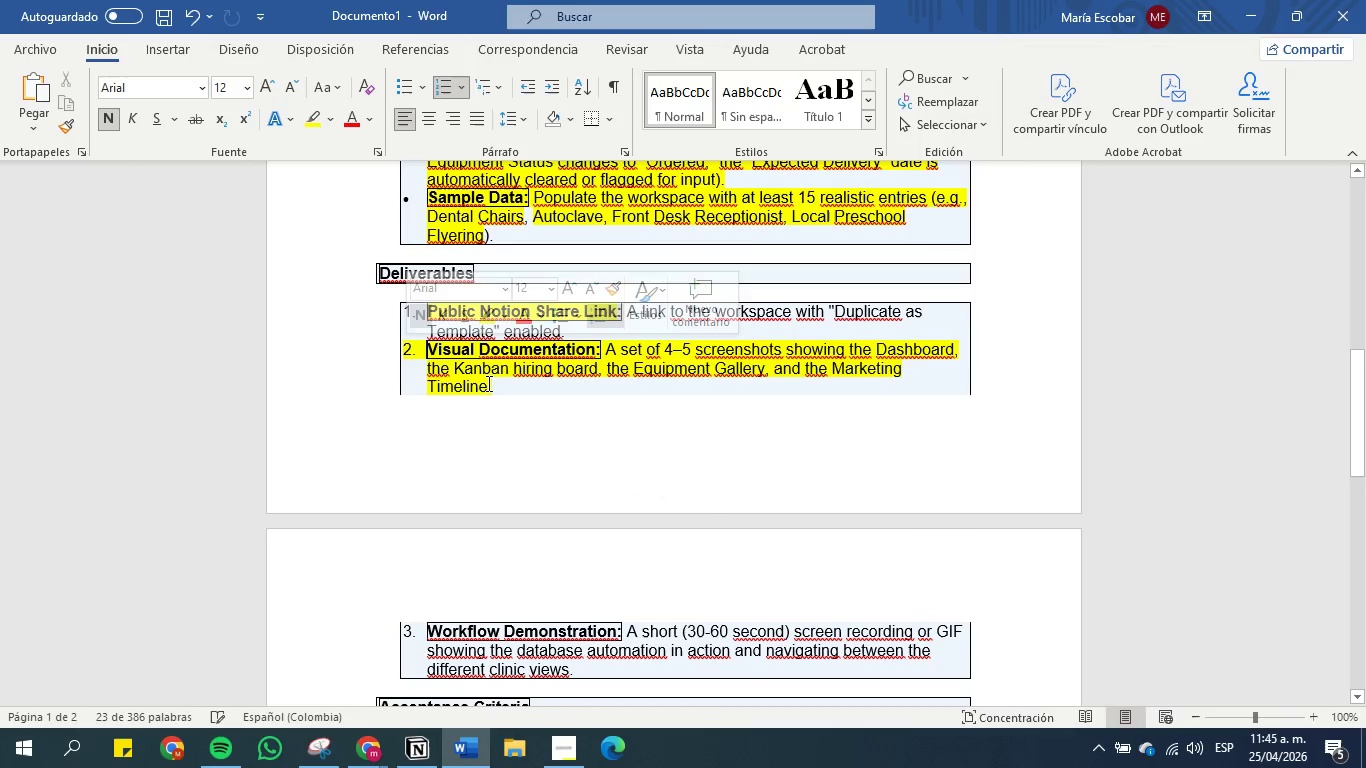 
left_click([487, 383])
 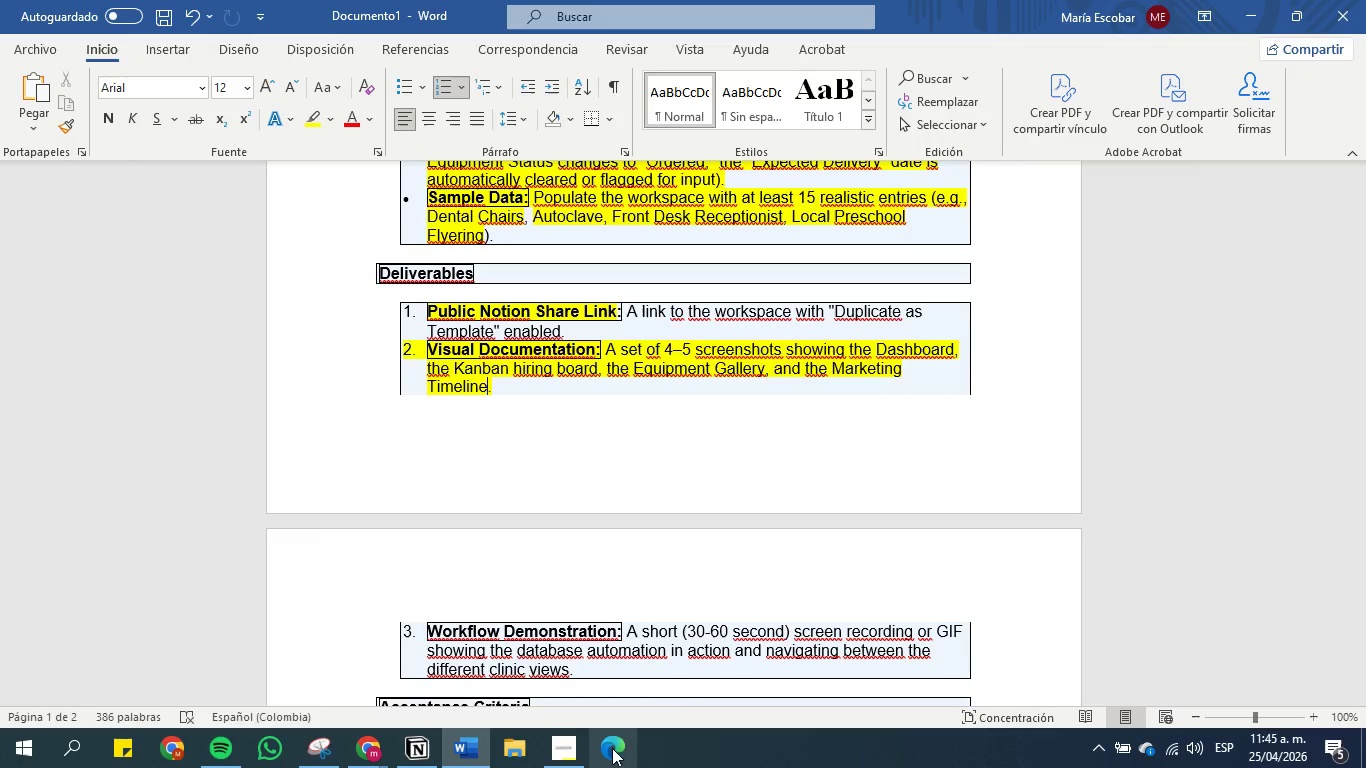 
left_click([560, 753])